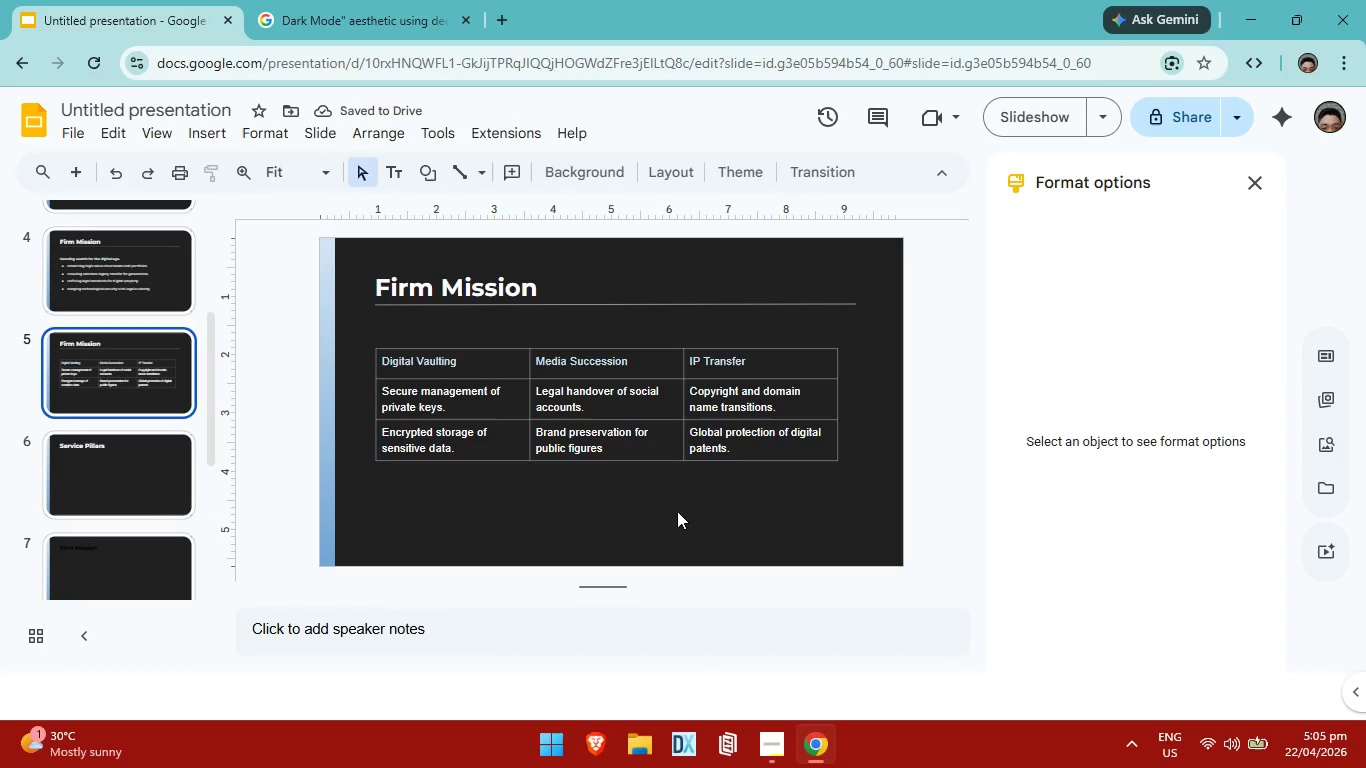 
left_click_drag(start_coordinate=[843, 401], to_coordinate=[862, 401])
 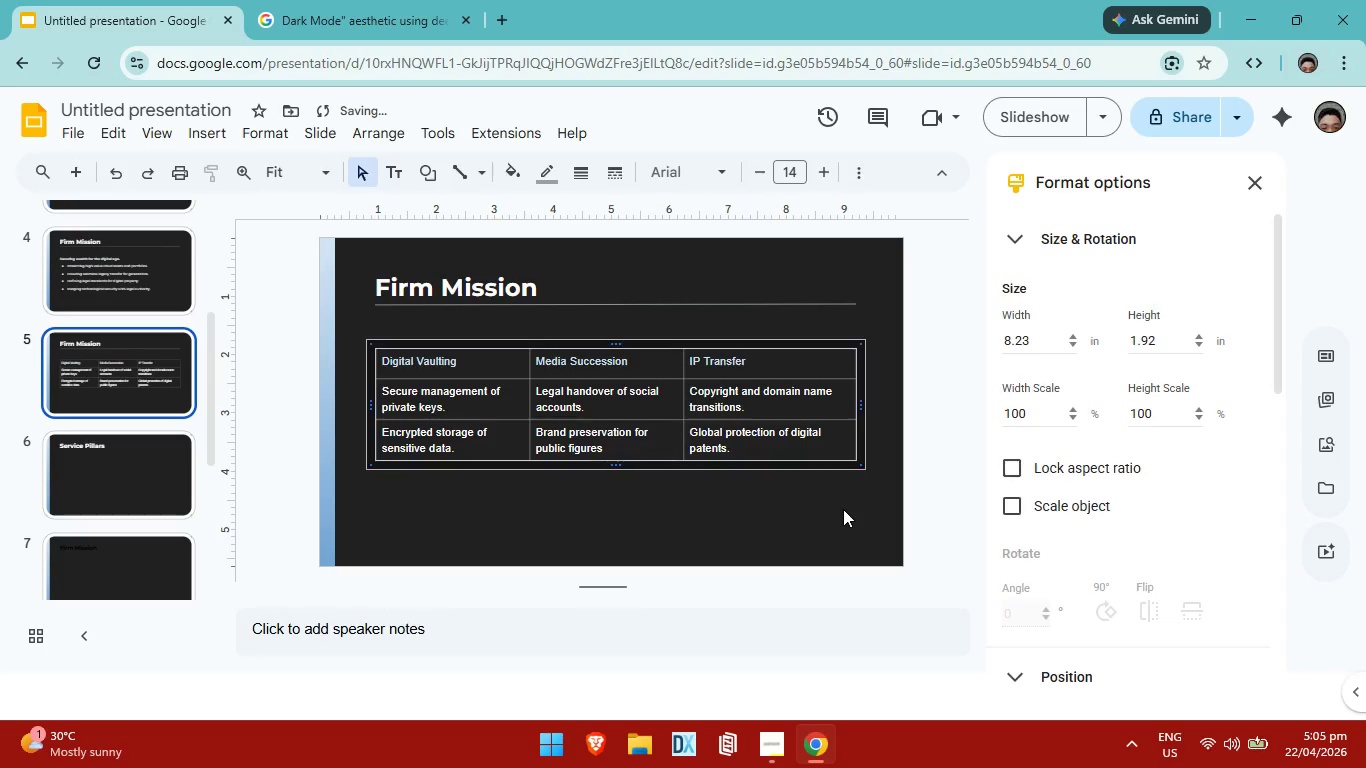 
left_click([843, 509])
 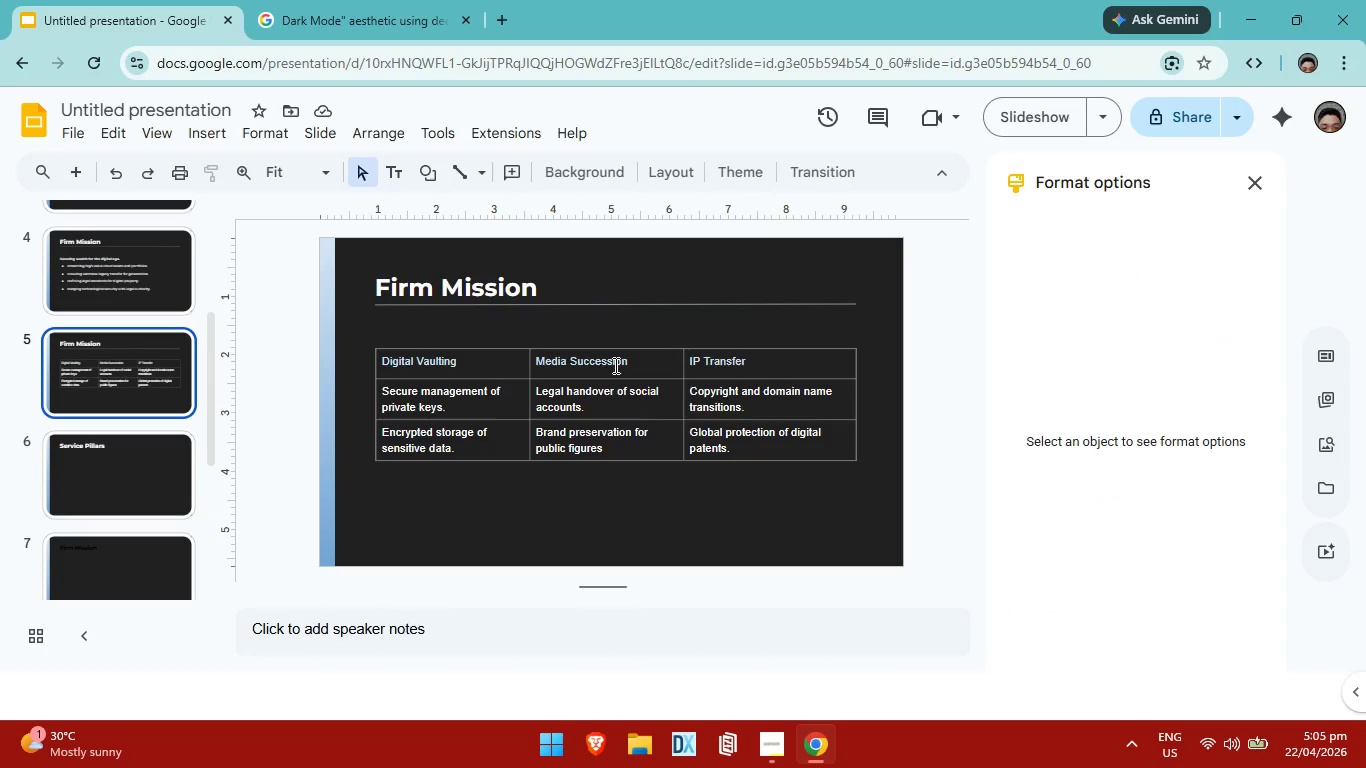 
wait(10.2)
 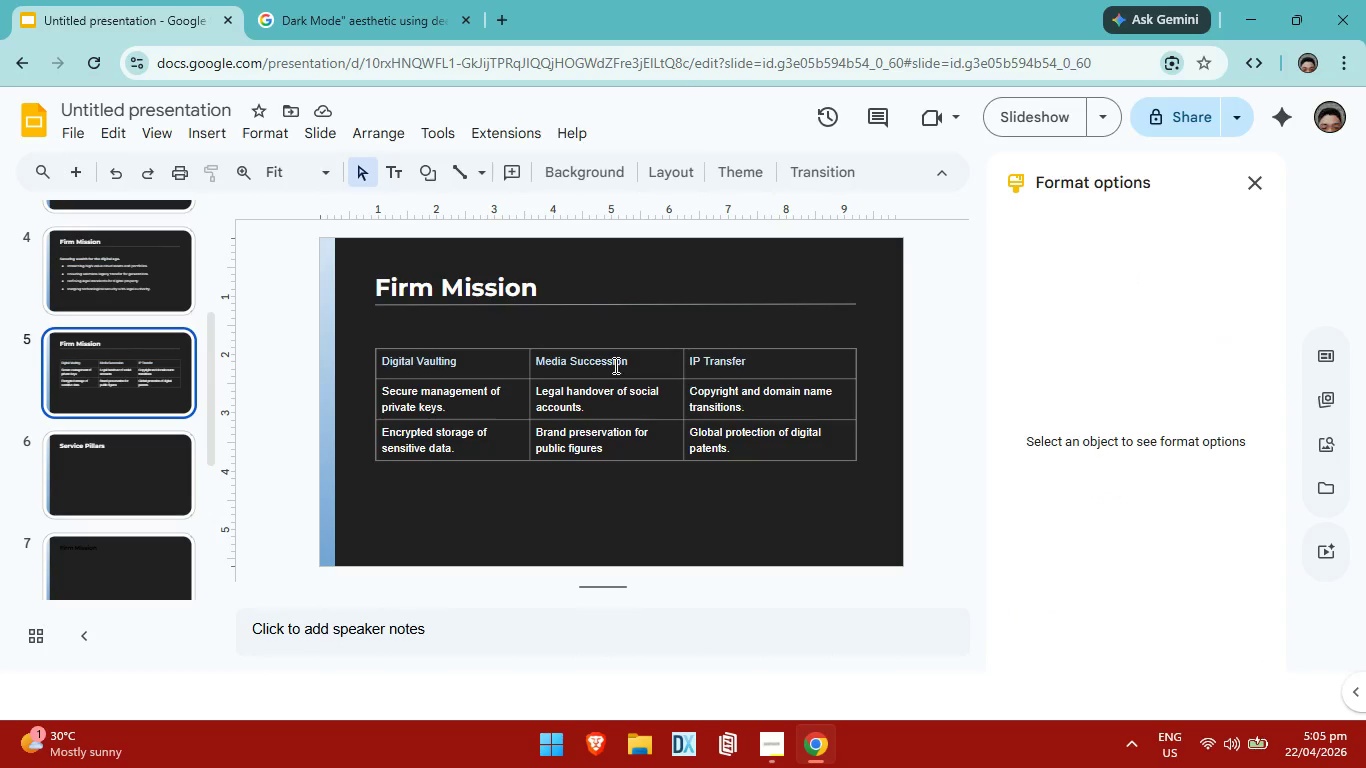 
left_click([517, 378])
 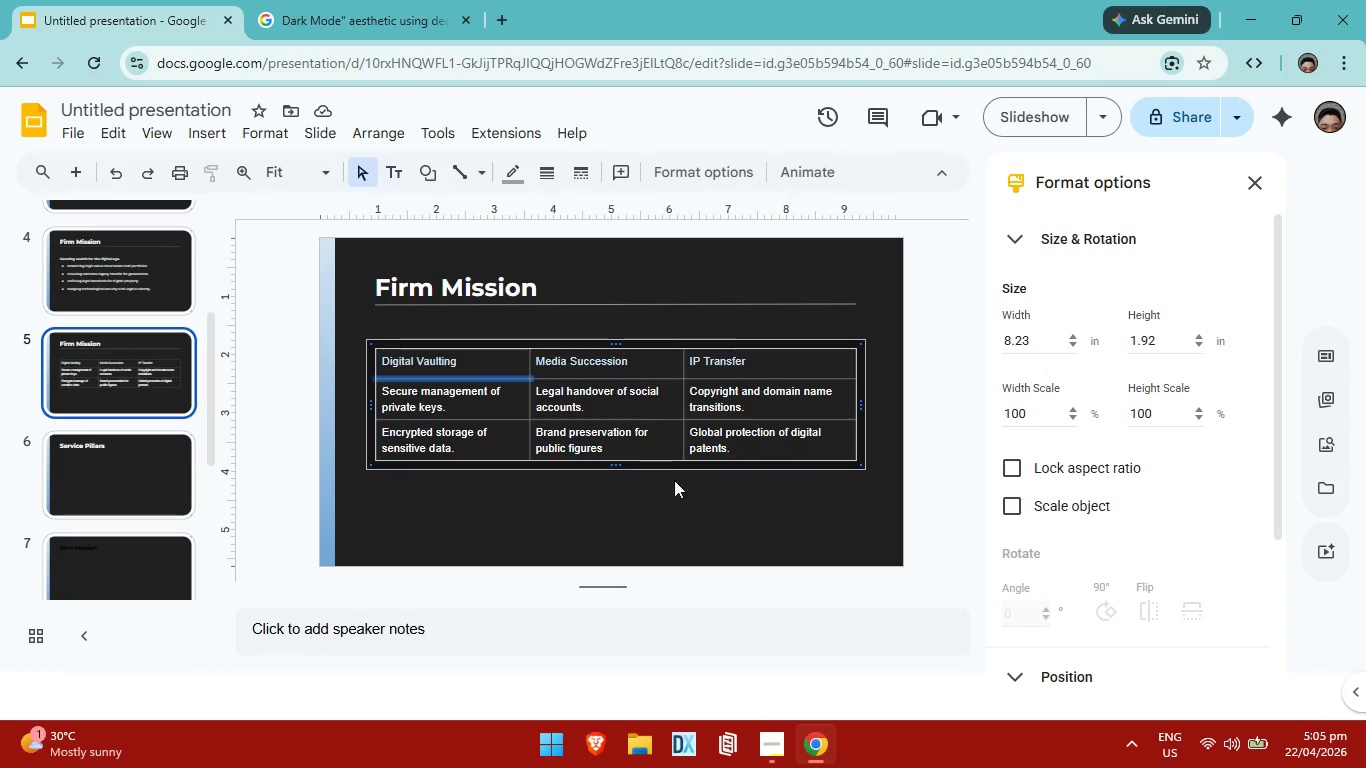 
left_click([764, 510])
 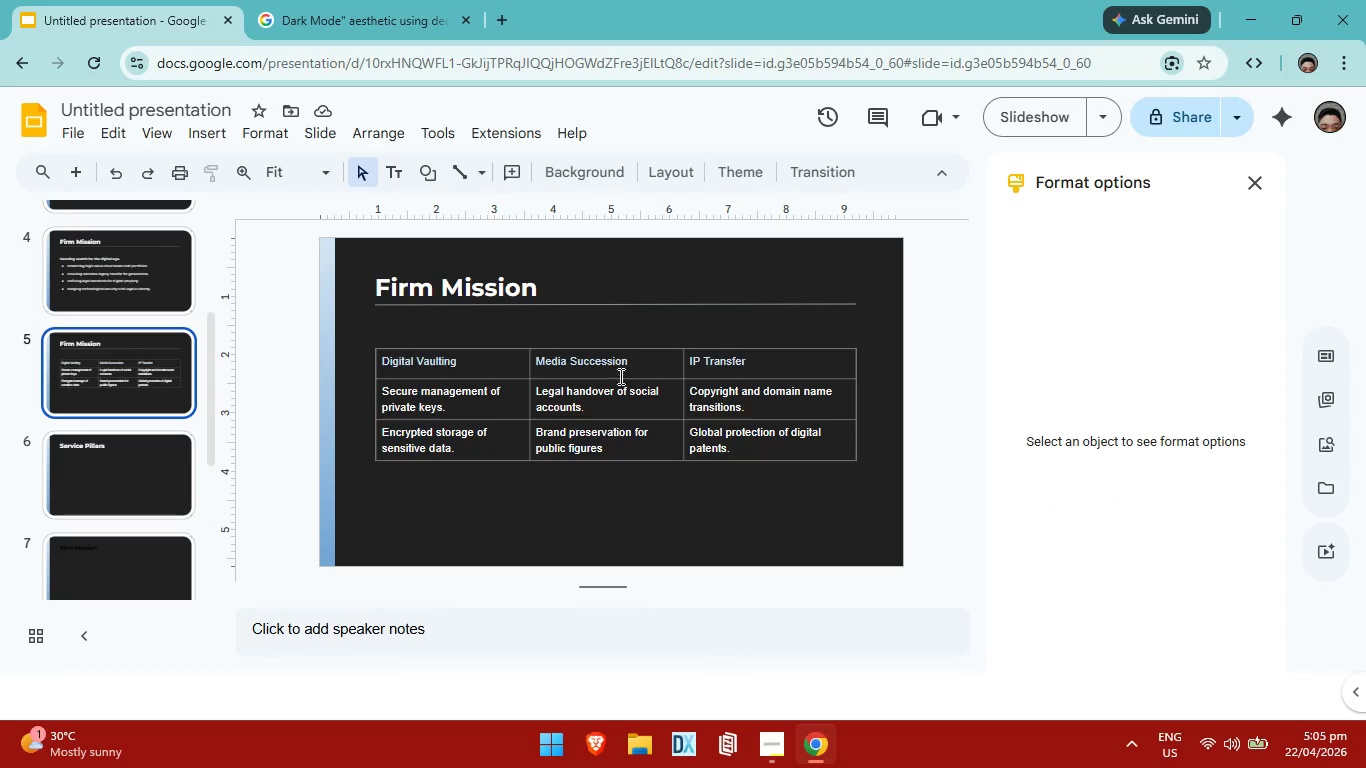 
left_click([619, 377])
 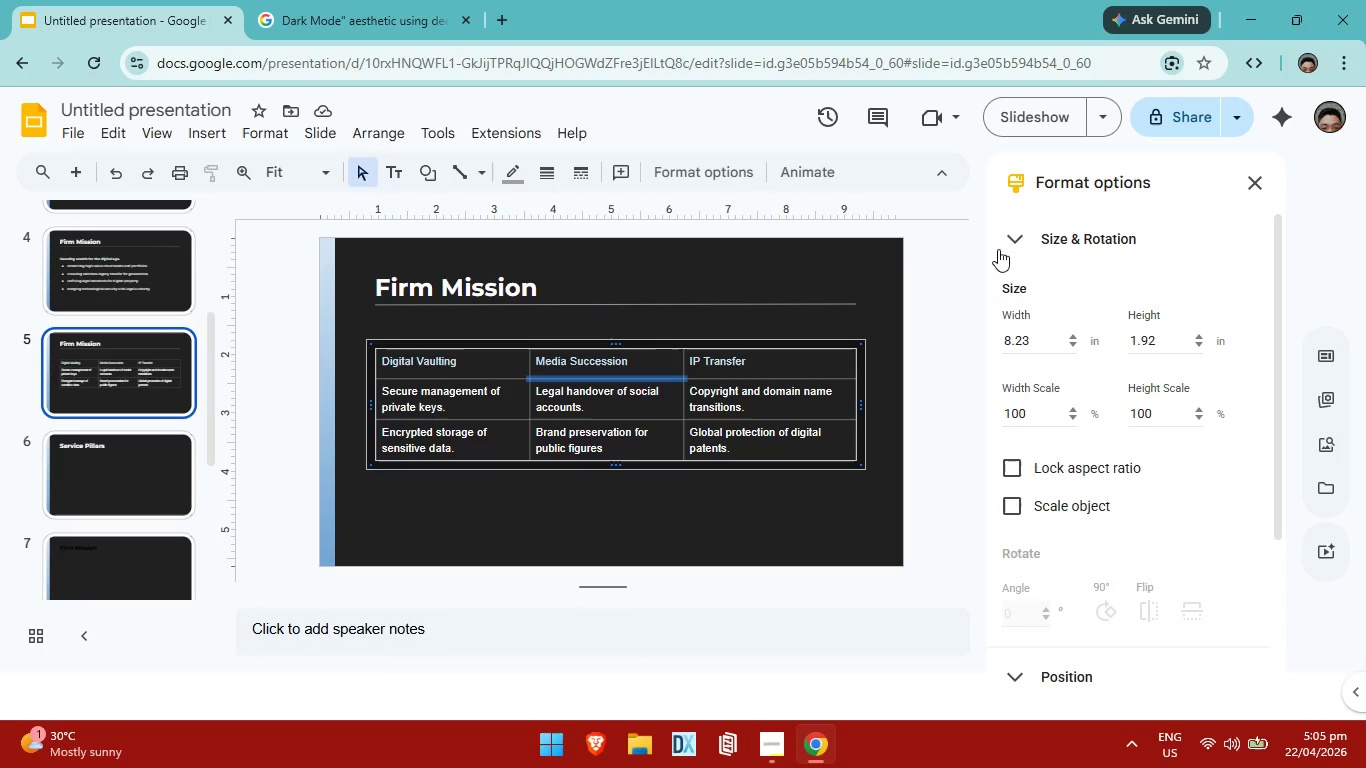 
left_click([1019, 244])
 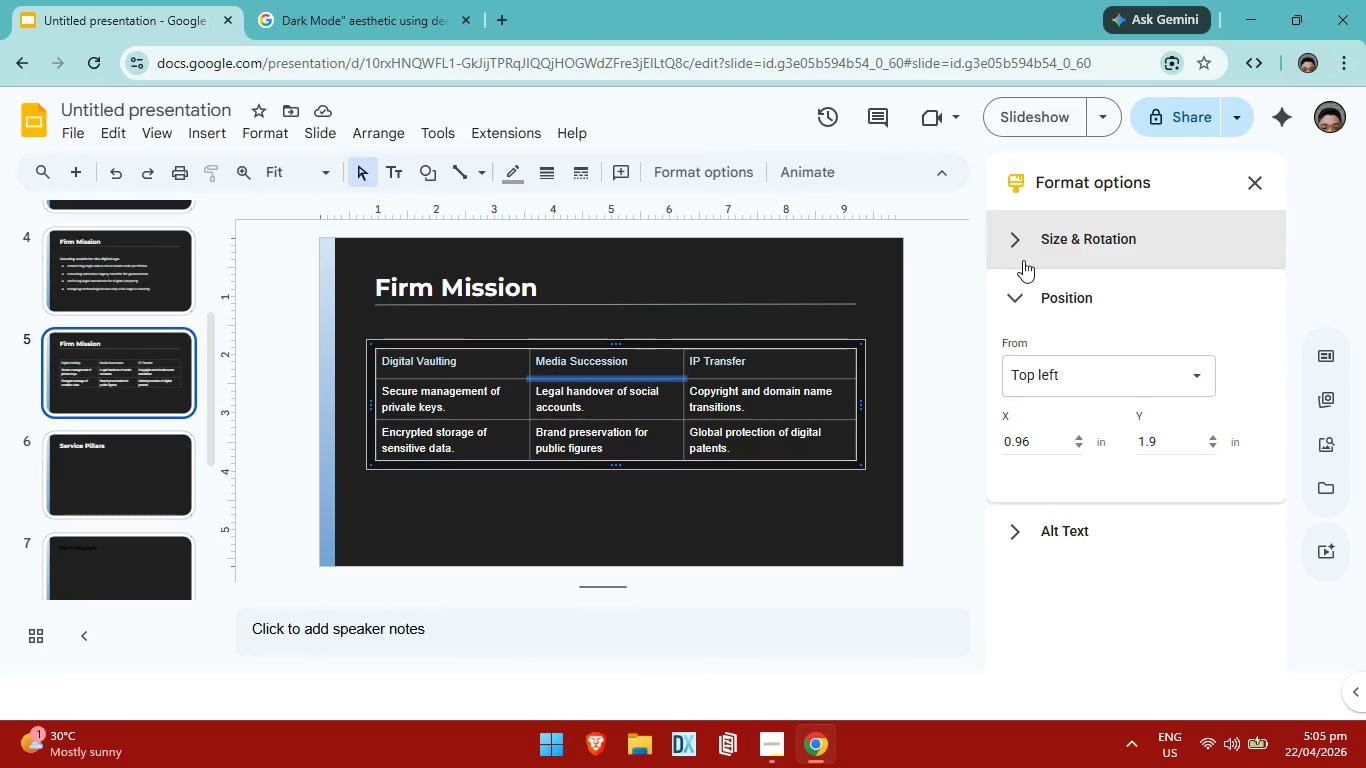 
left_click([1012, 288])
 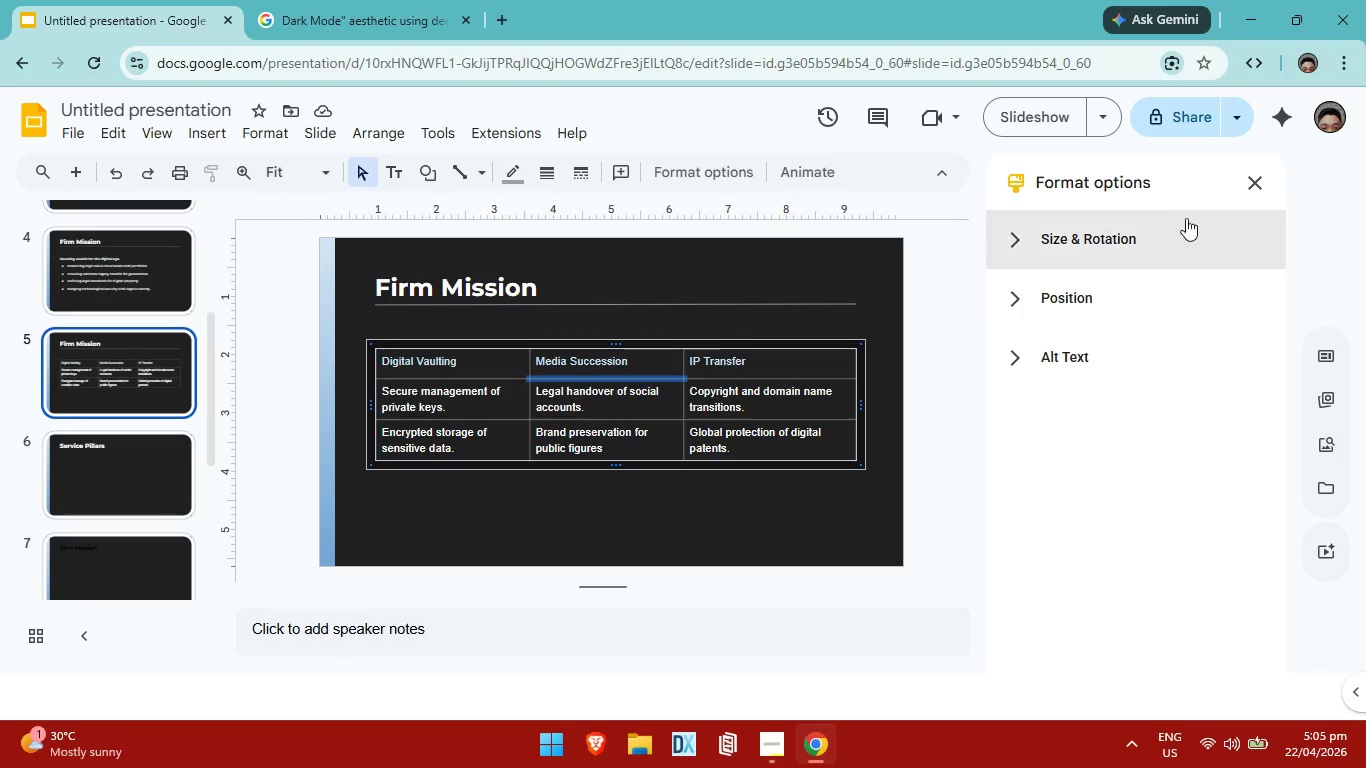 
left_click([1250, 194])
 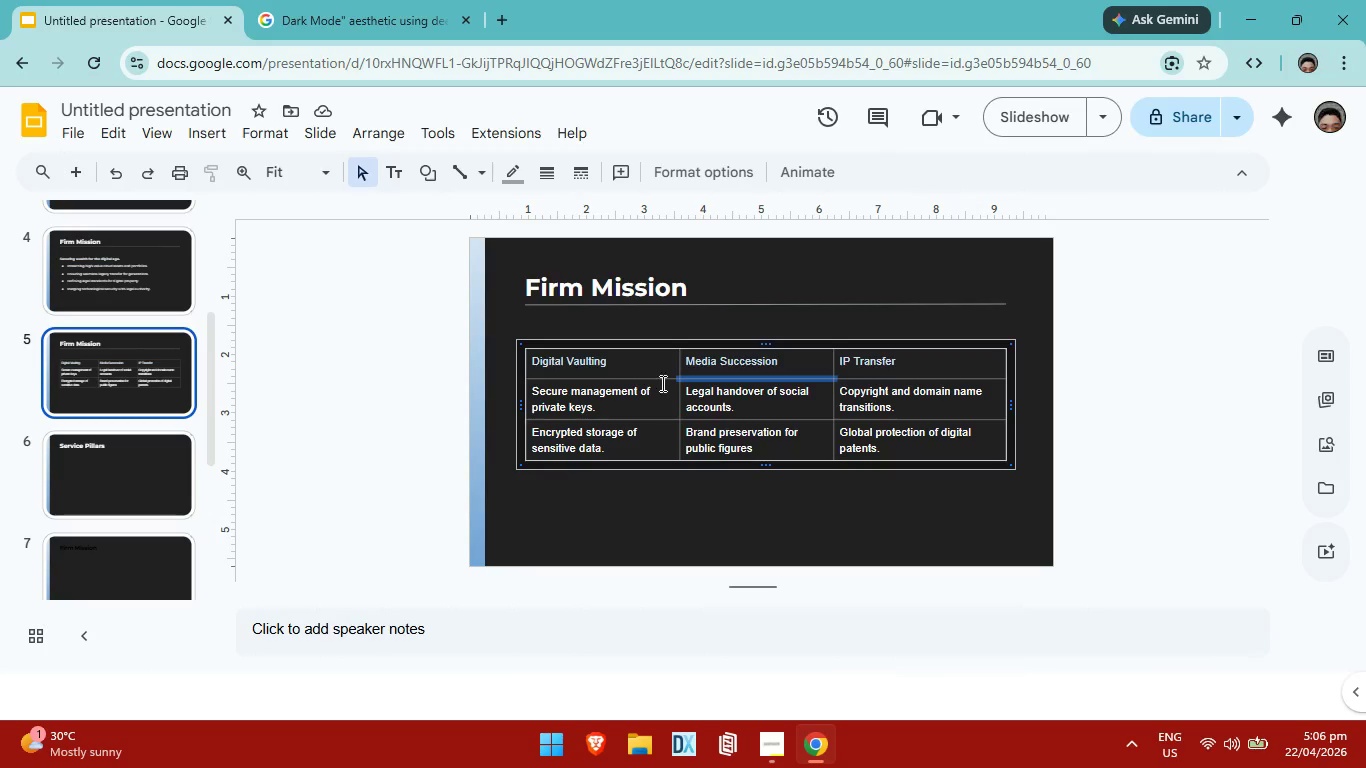 
left_click([660, 376])
 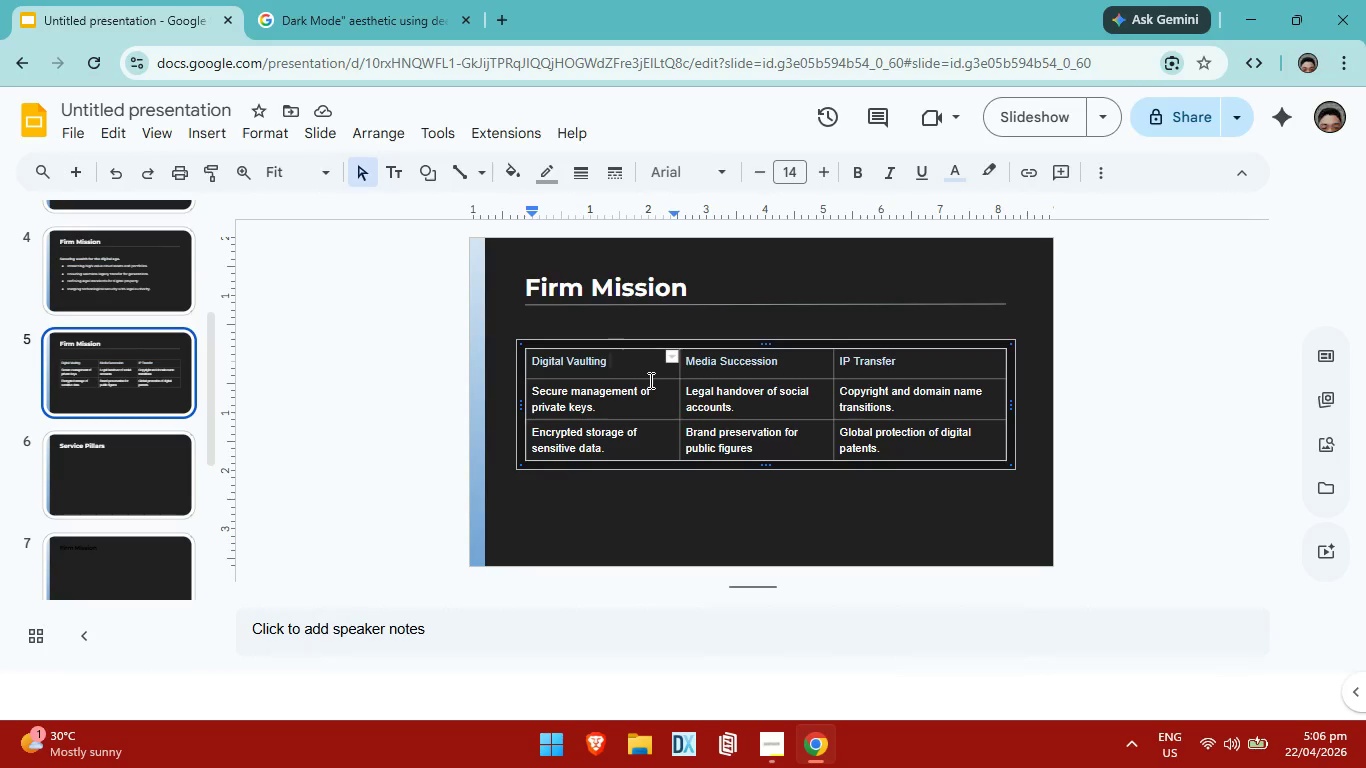 
left_click([649, 380])
 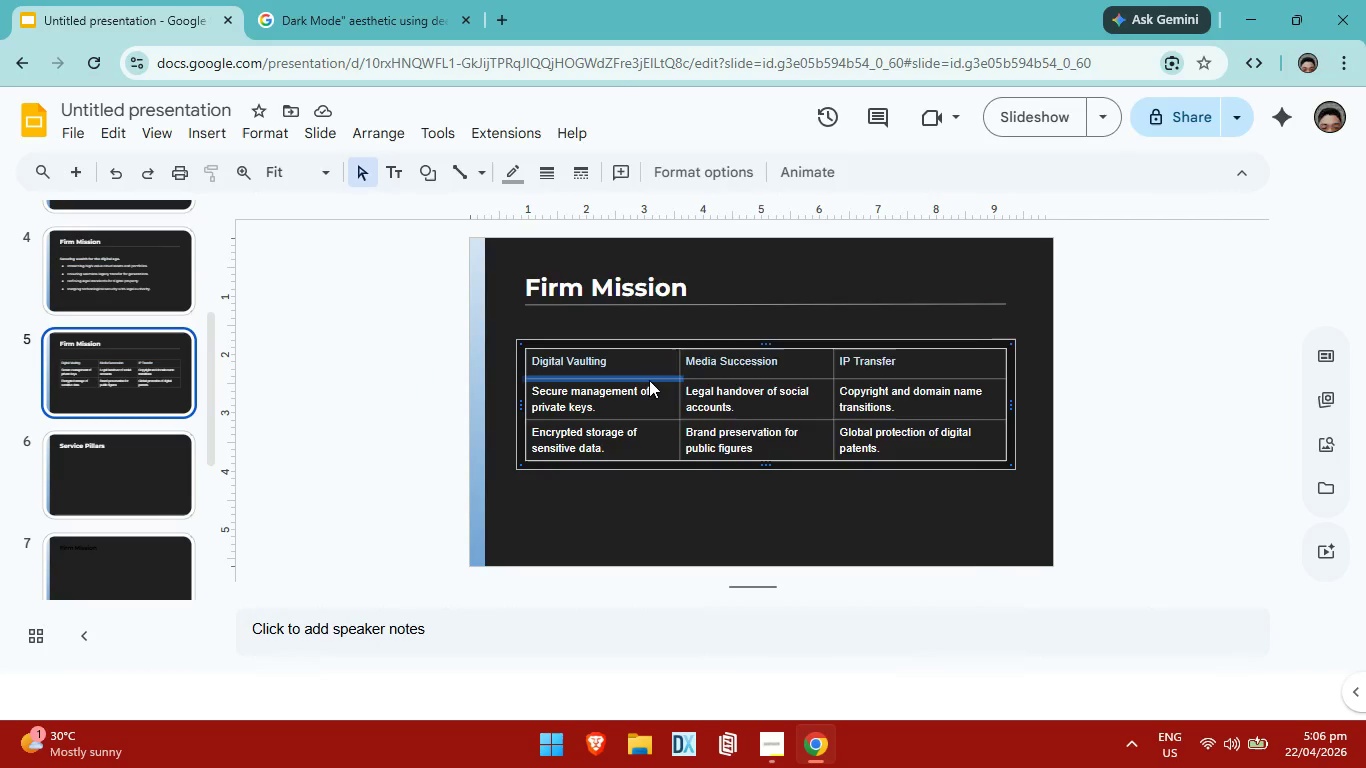 
right_click([649, 380])
 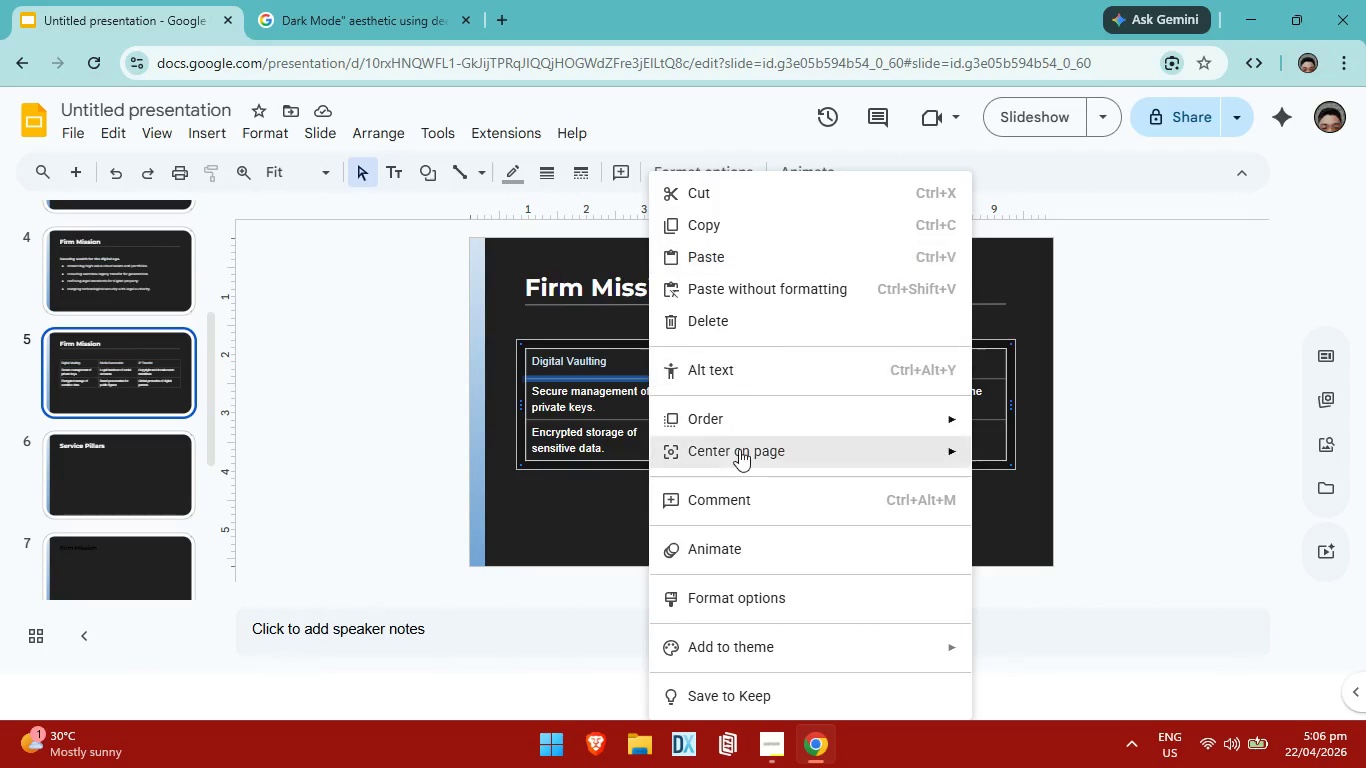 
scroll: coordinate [757, 523], scroll_direction: down, amount: 6.0
 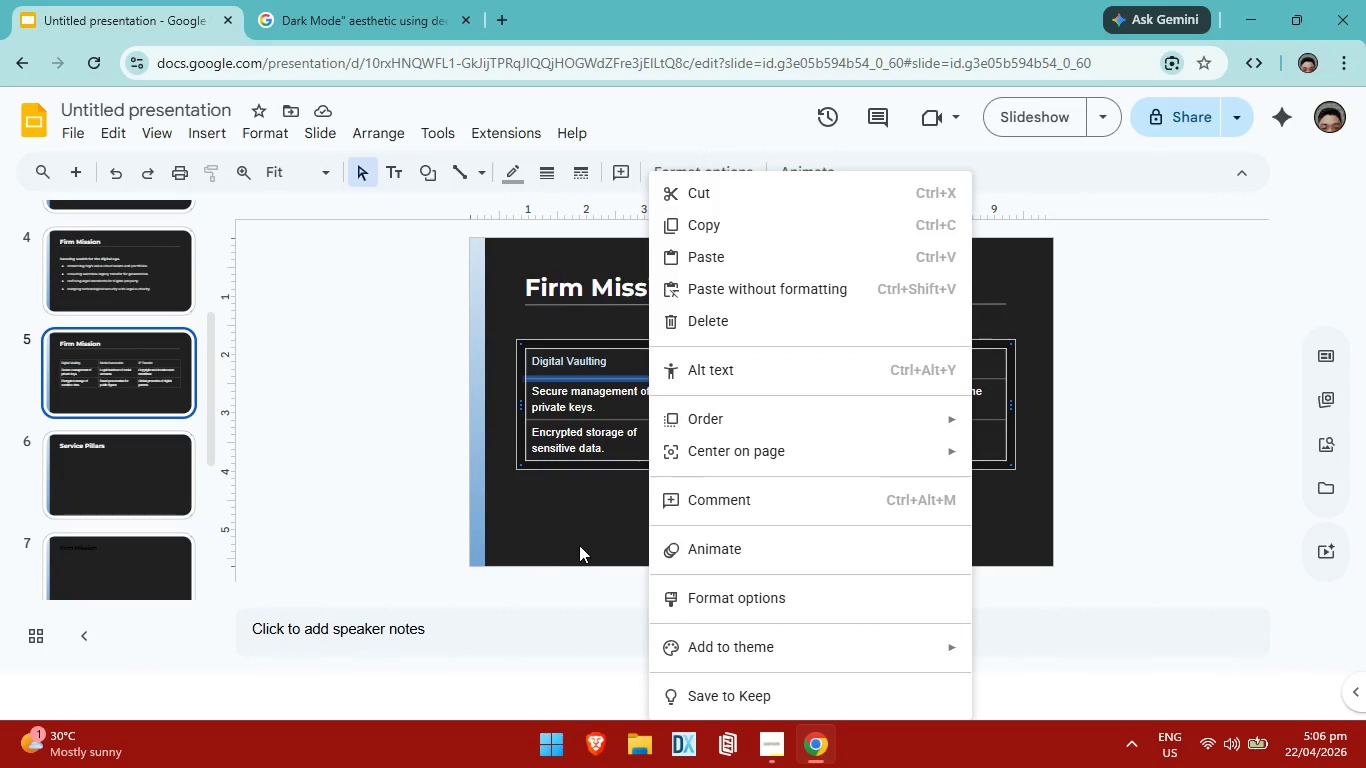 
left_click([579, 545])
 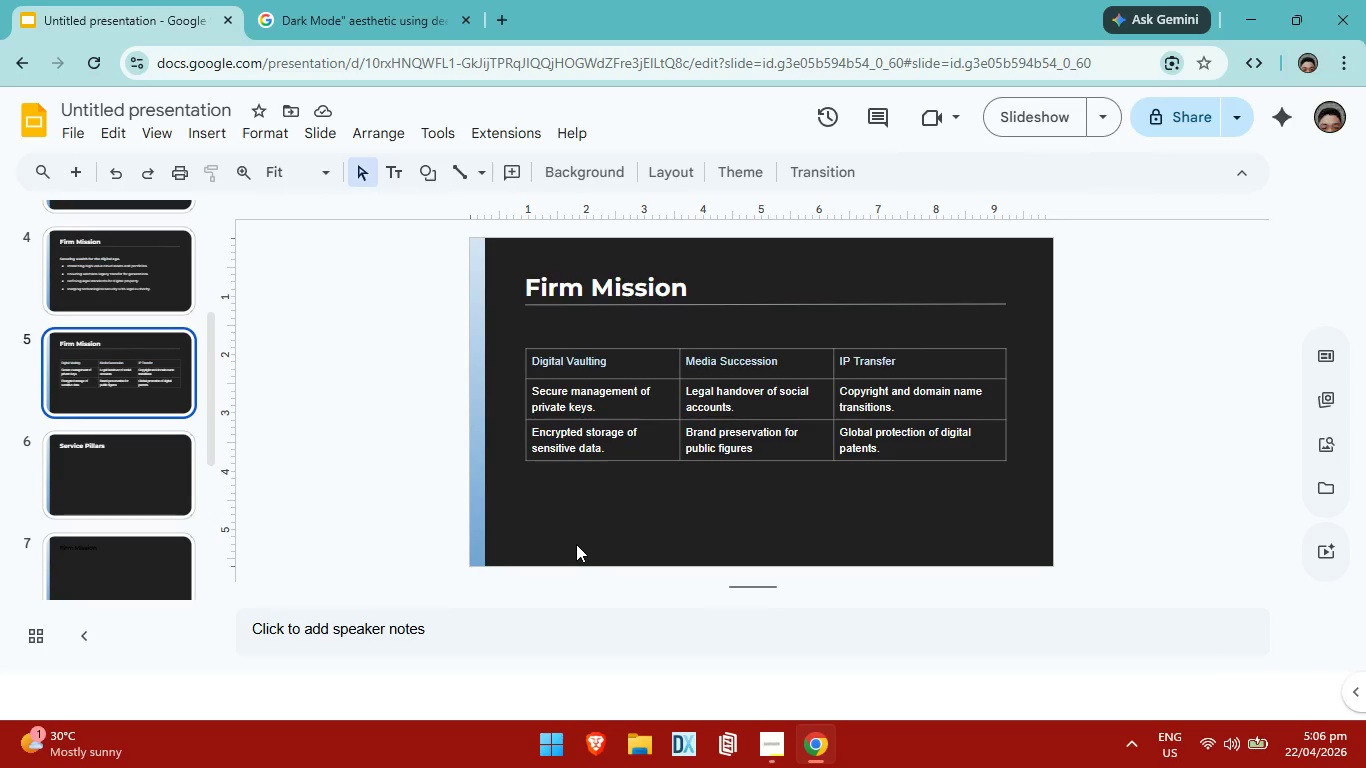 
wait(10.17)
 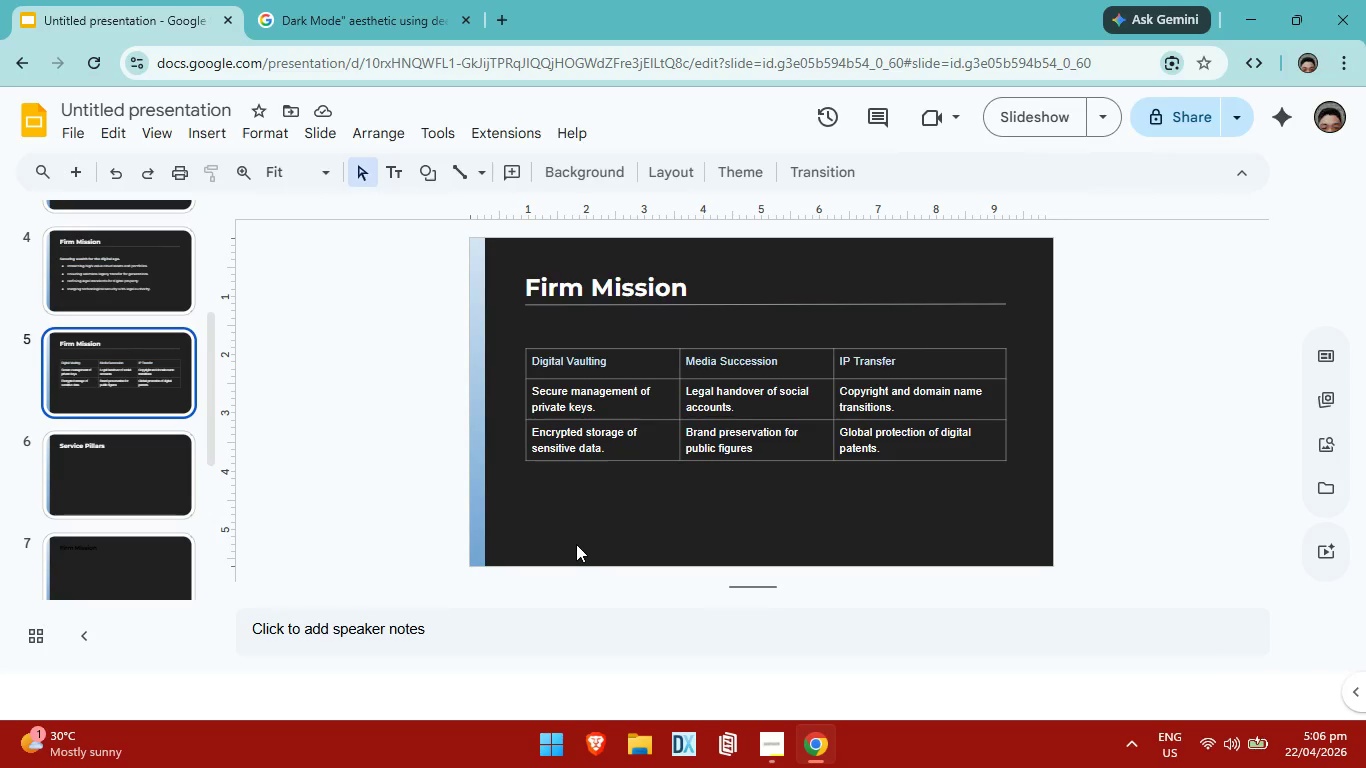 
left_click([897, 507])
 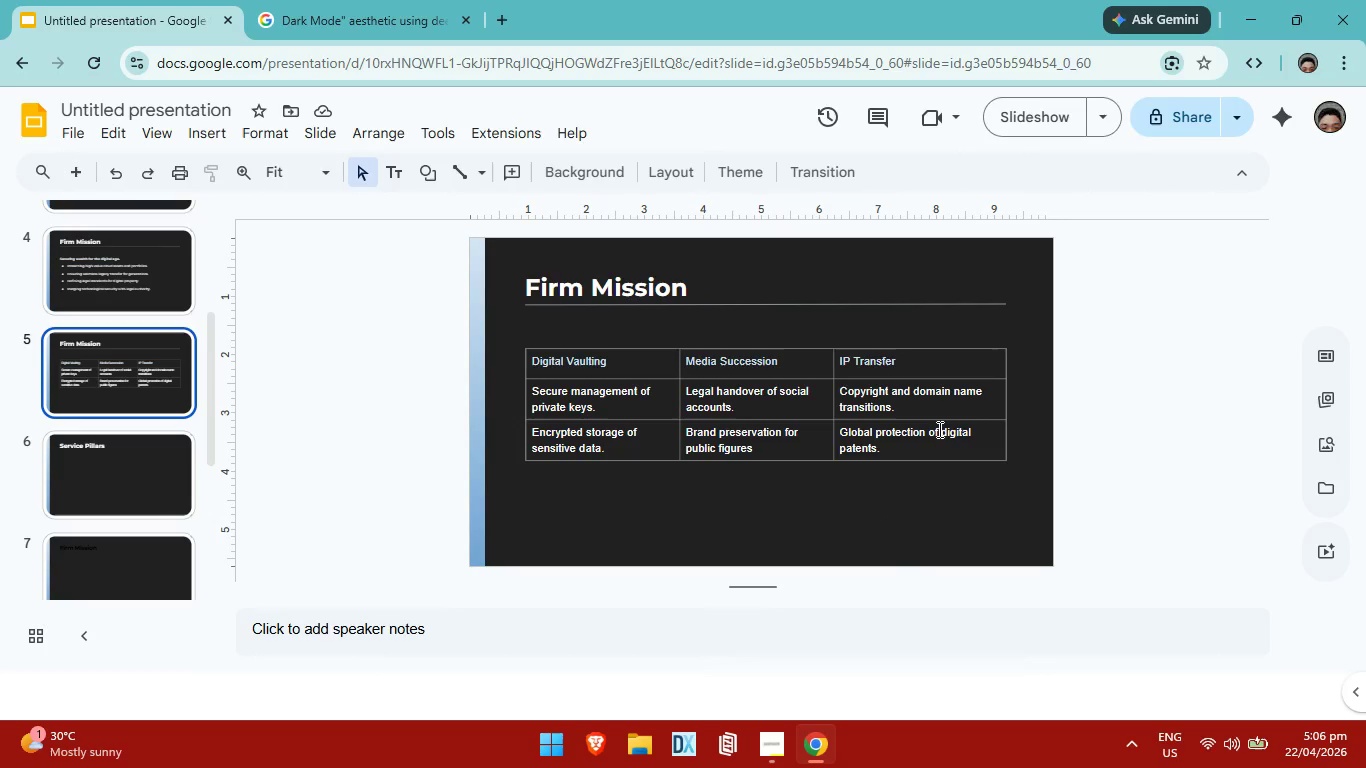 
left_click_drag(start_coordinate=[904, 447], to_coordinate=[564, 398])
 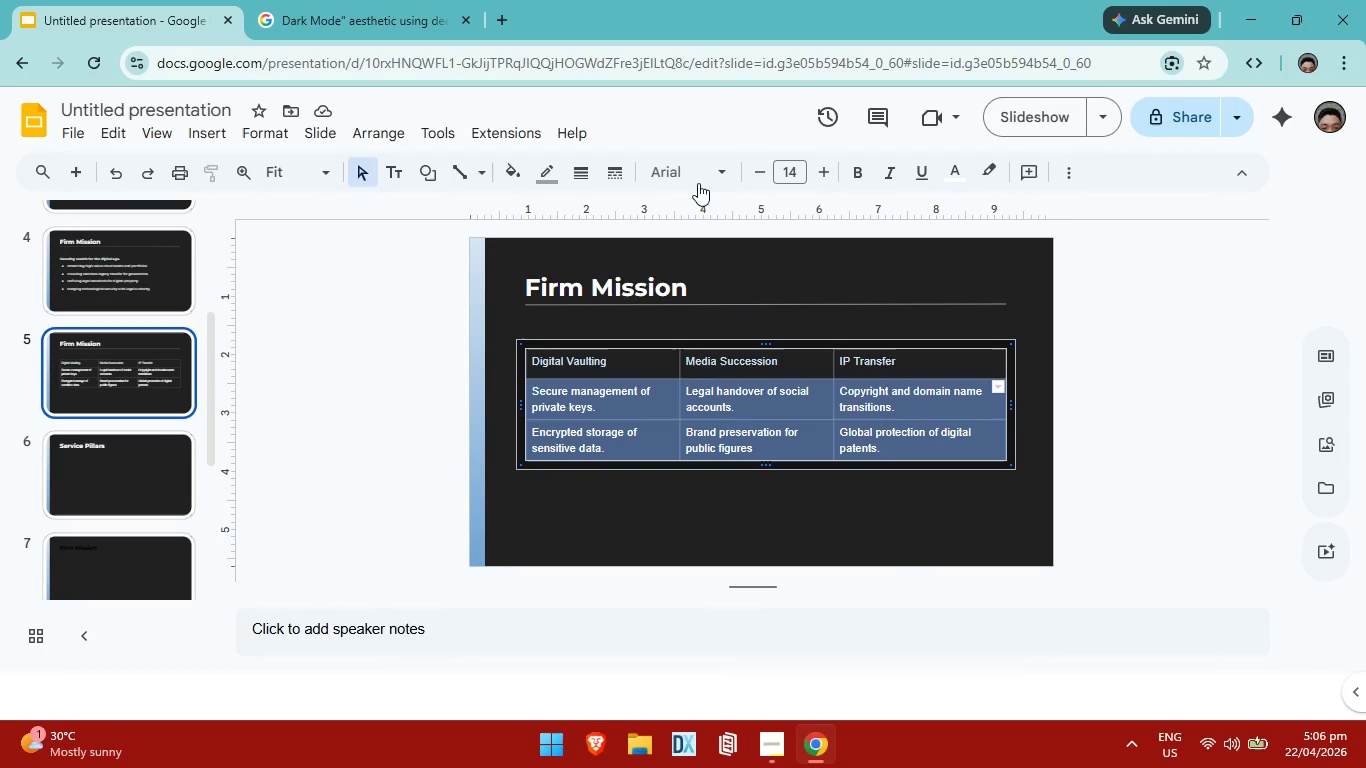 
left_click([725, 162])
 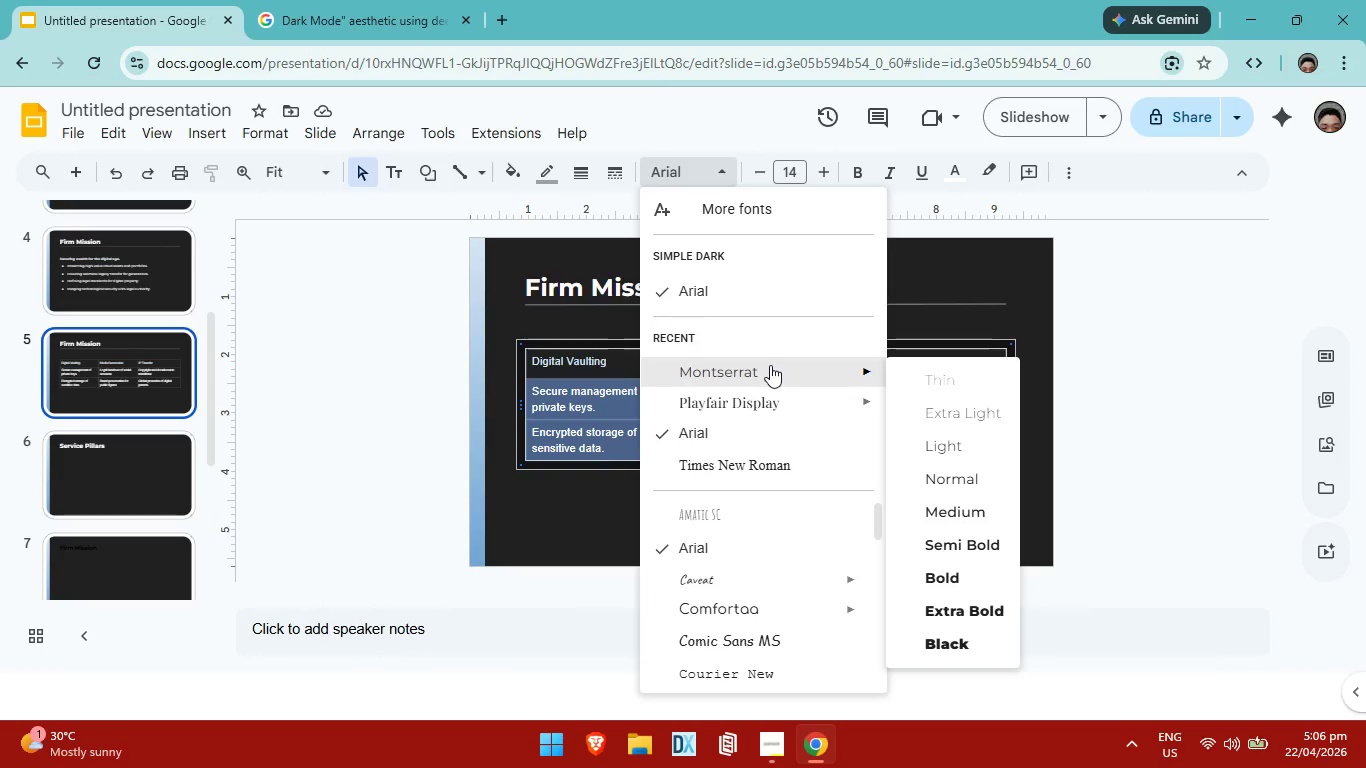 
left_click([770, 365])
 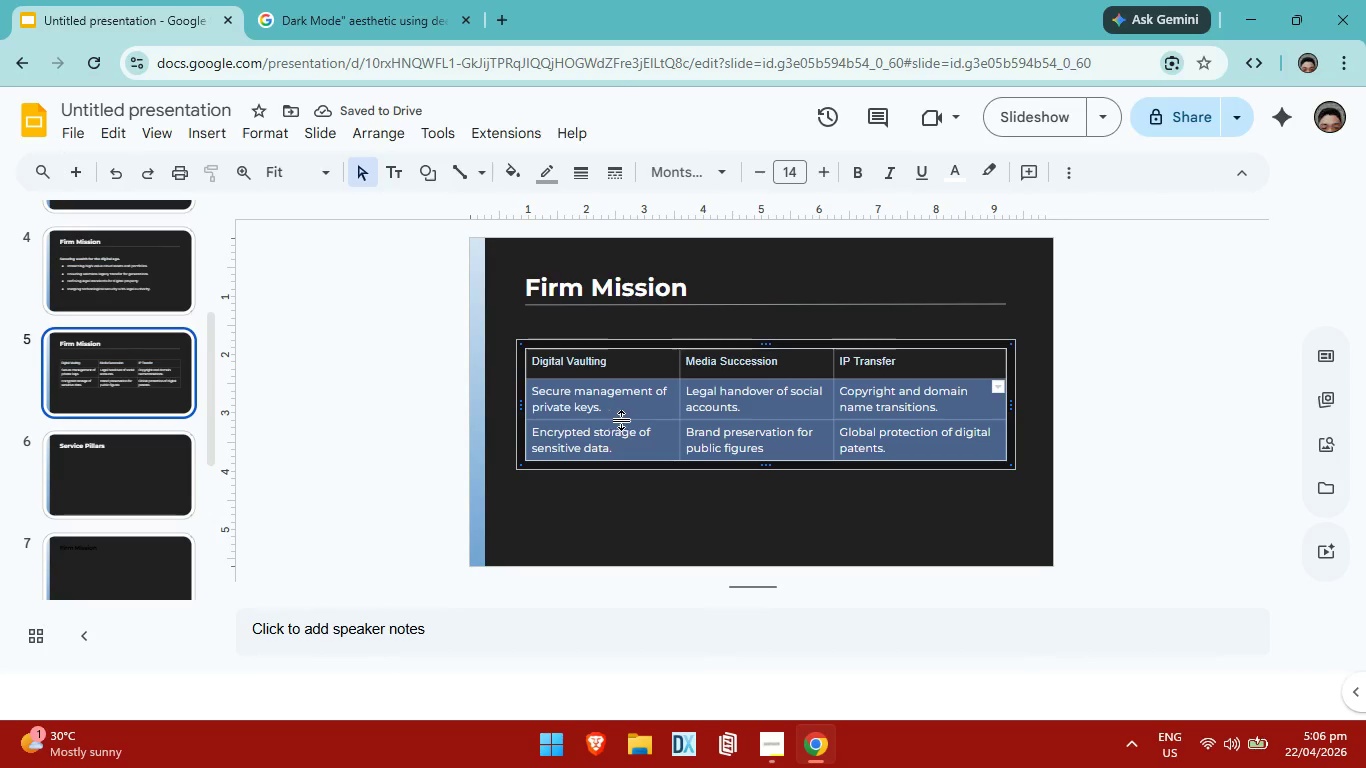 
wait(8.28)
 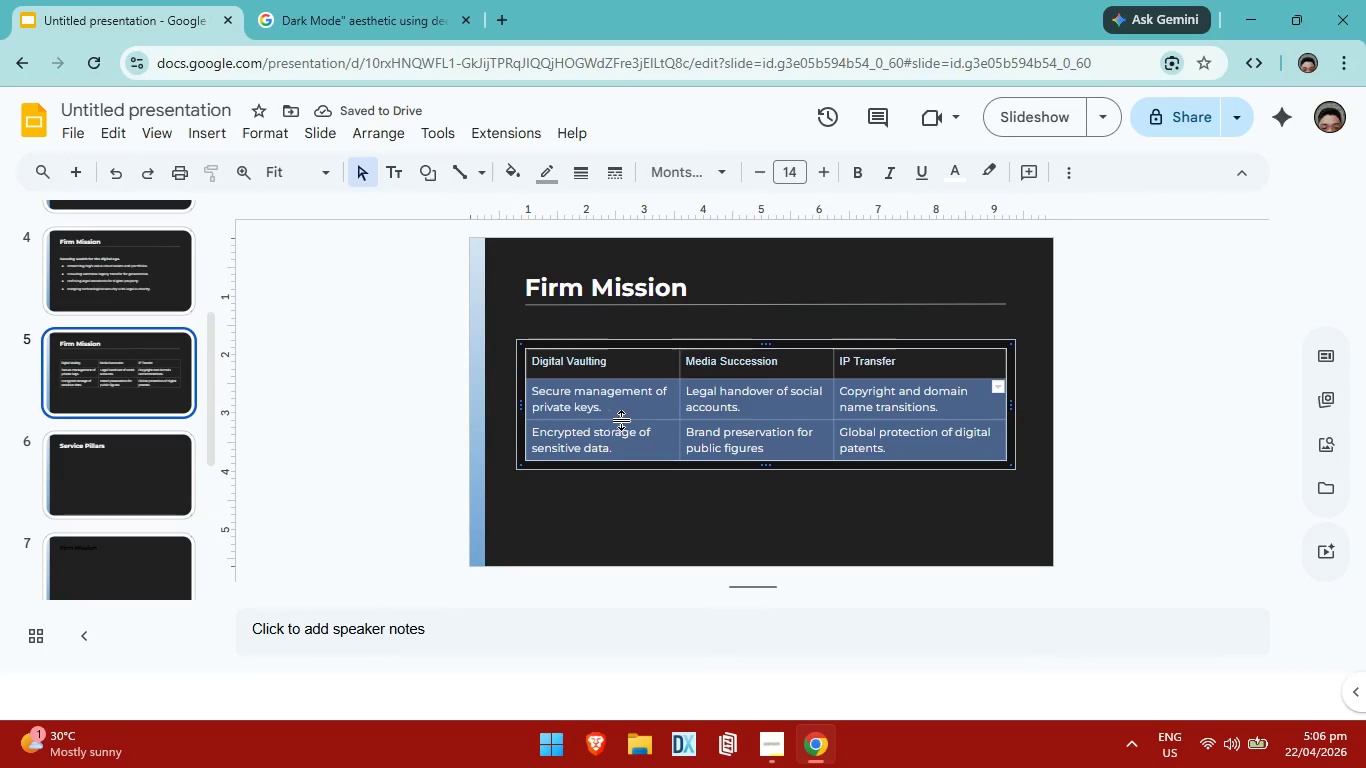 
left_click([681, 218])
 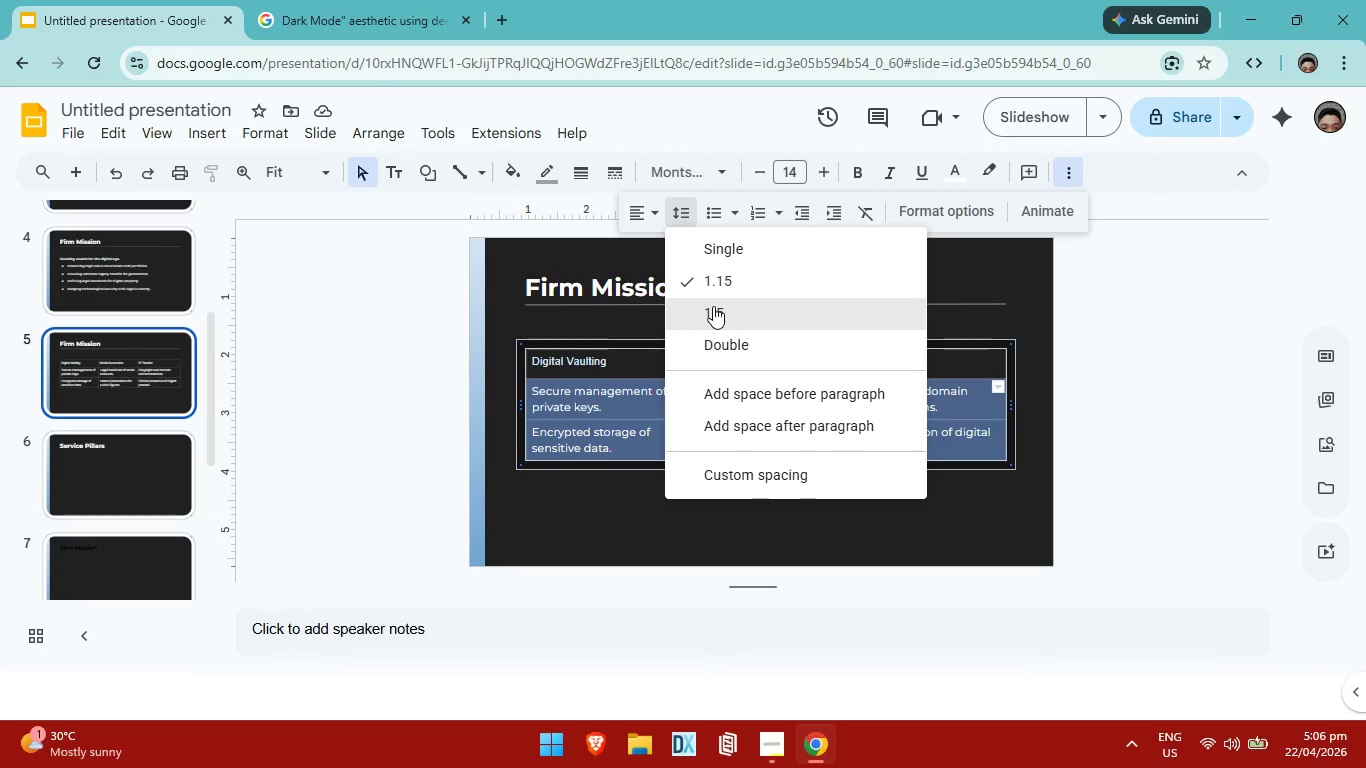 
left_click([713, 306])
 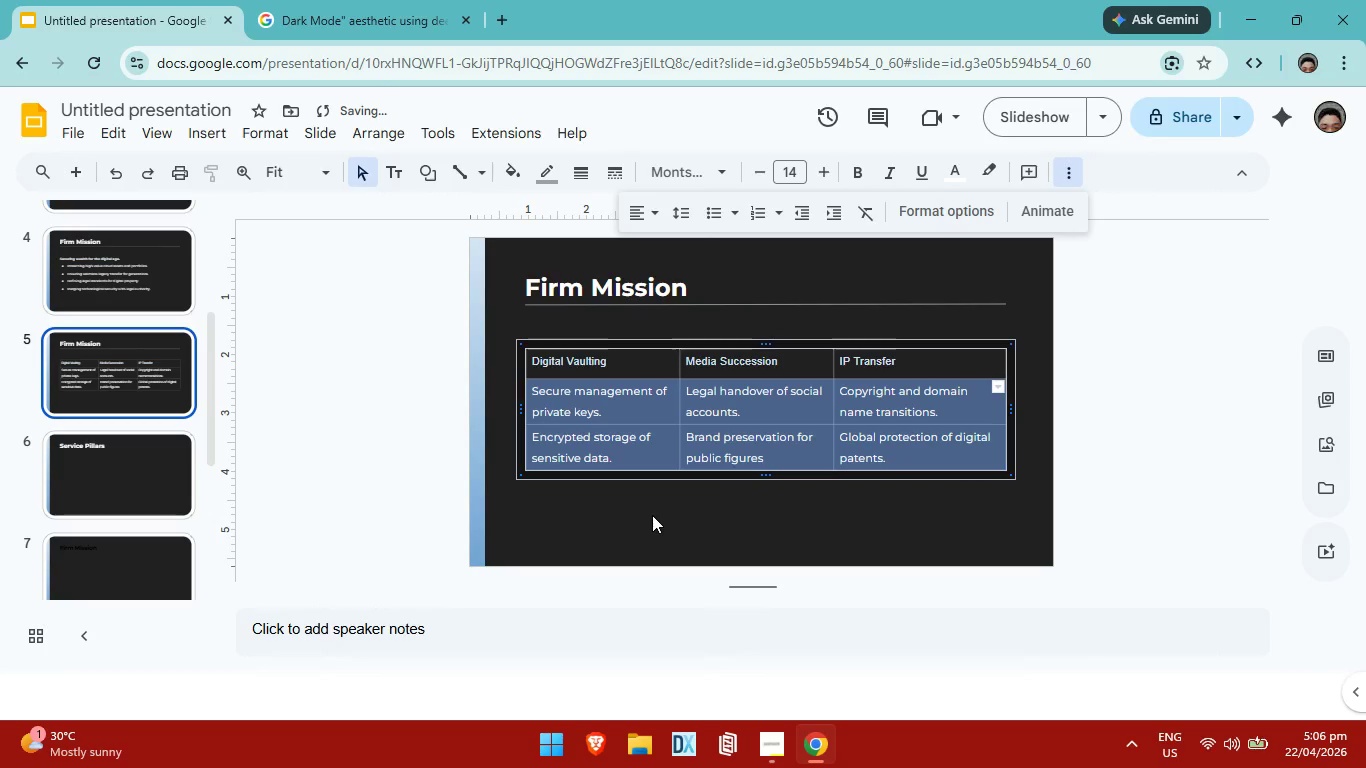 
left_click([650, 515])
 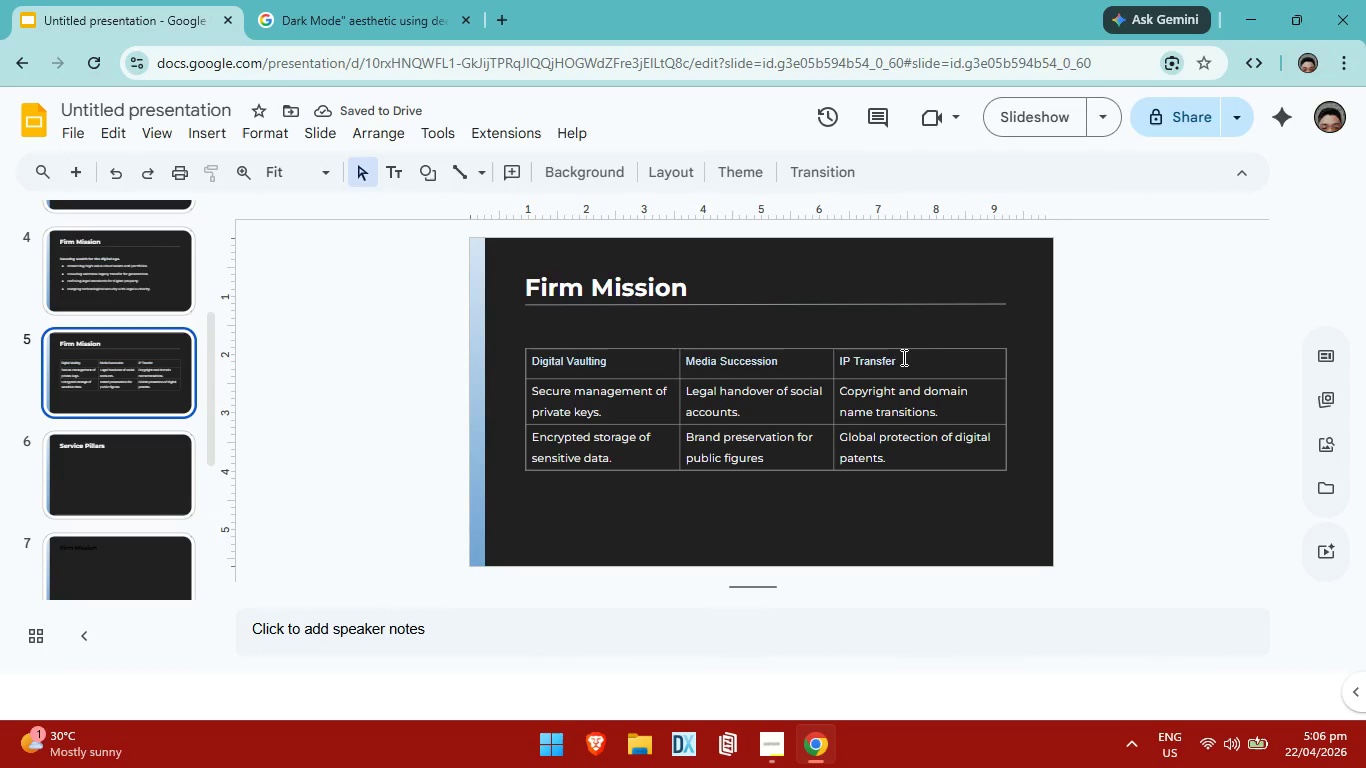 
left_click_drag(start_coordinate=[907, 362], to_coordinate=[571, 366])
 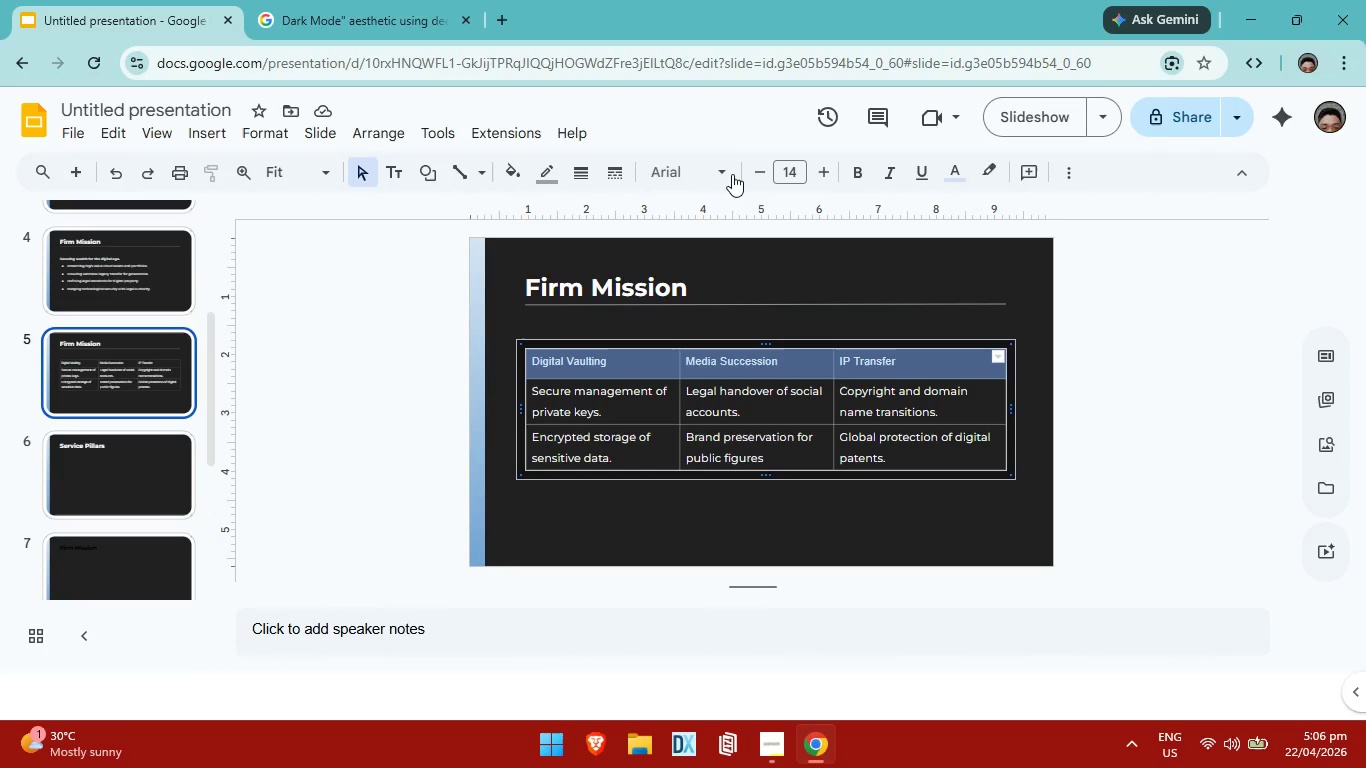 
left_click([729, 174])
 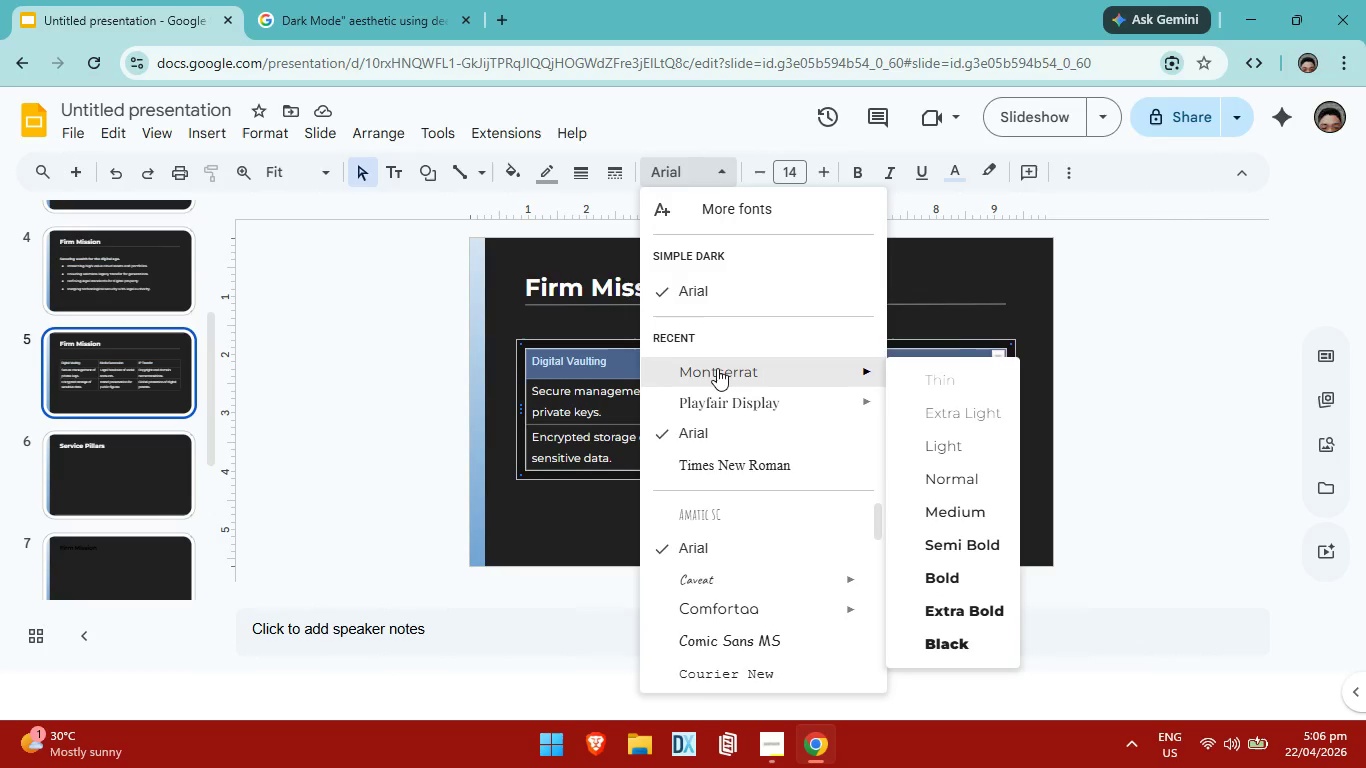 
left_click([717, 368])
 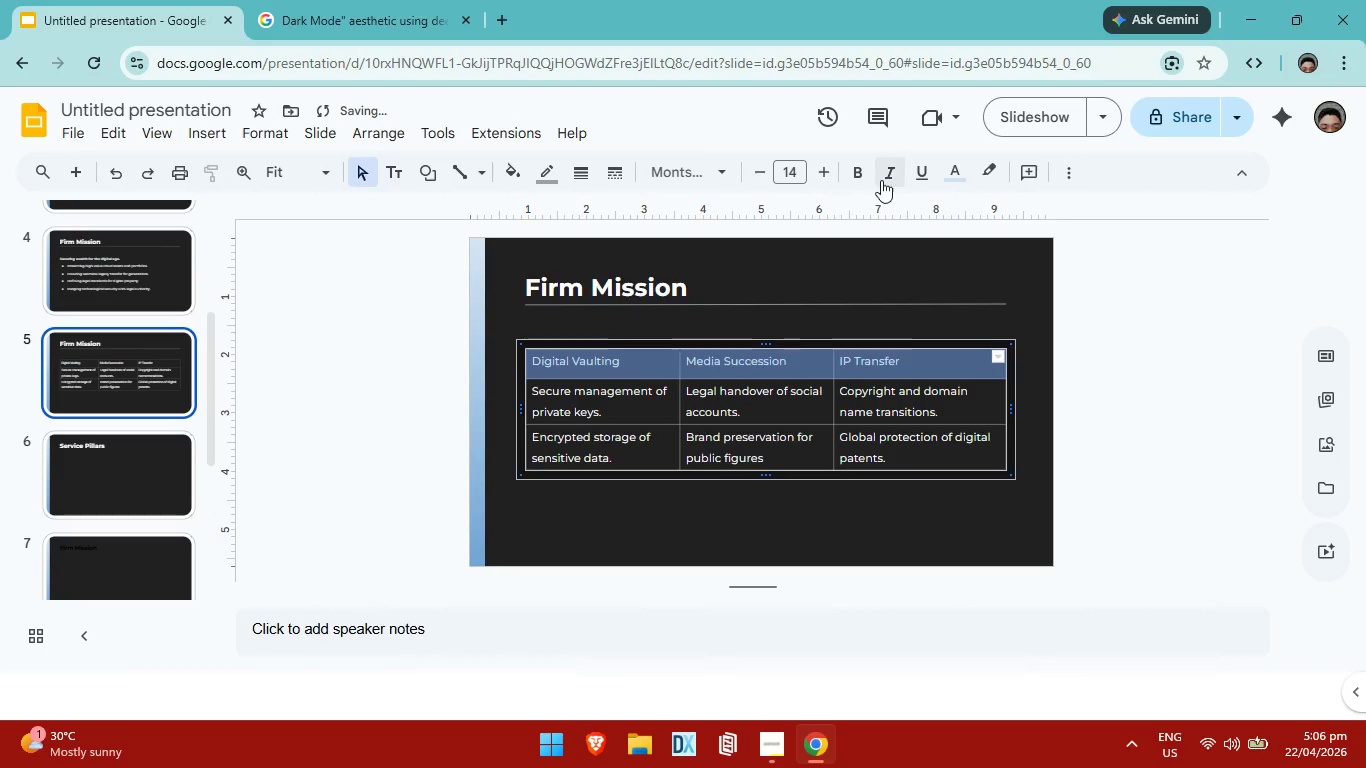 
left_click([863, 179])
 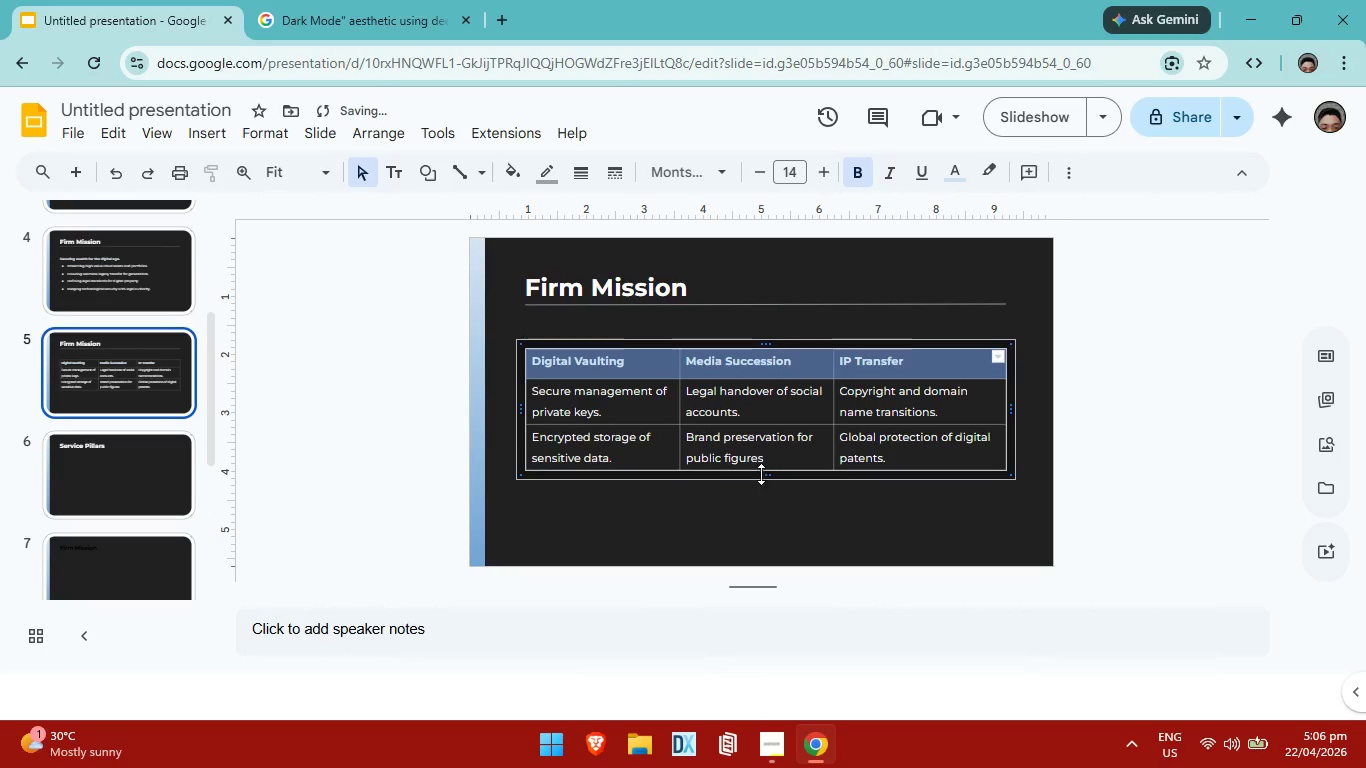 
left_click([721, 522])
 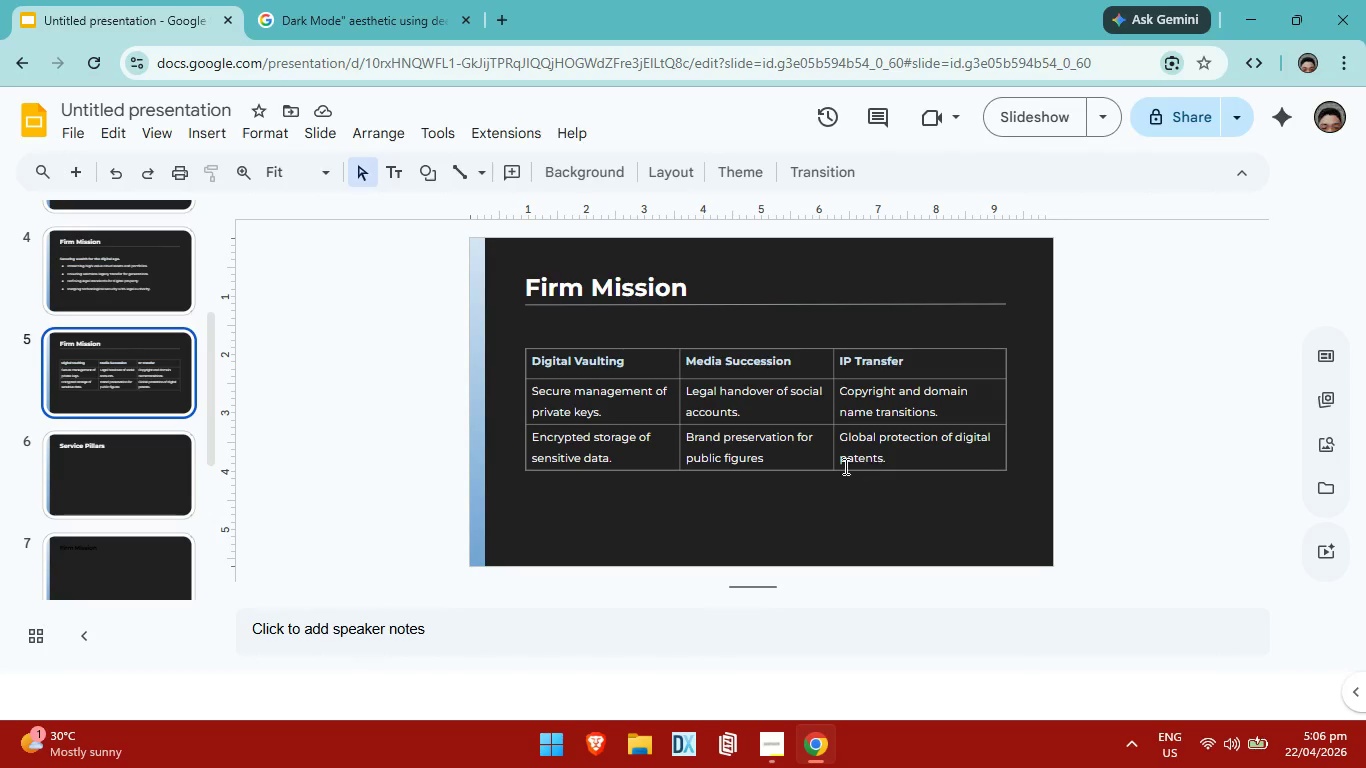 
left_click_drag(start_coordinate=[917, 455], to_coordinate=[556, 401])
 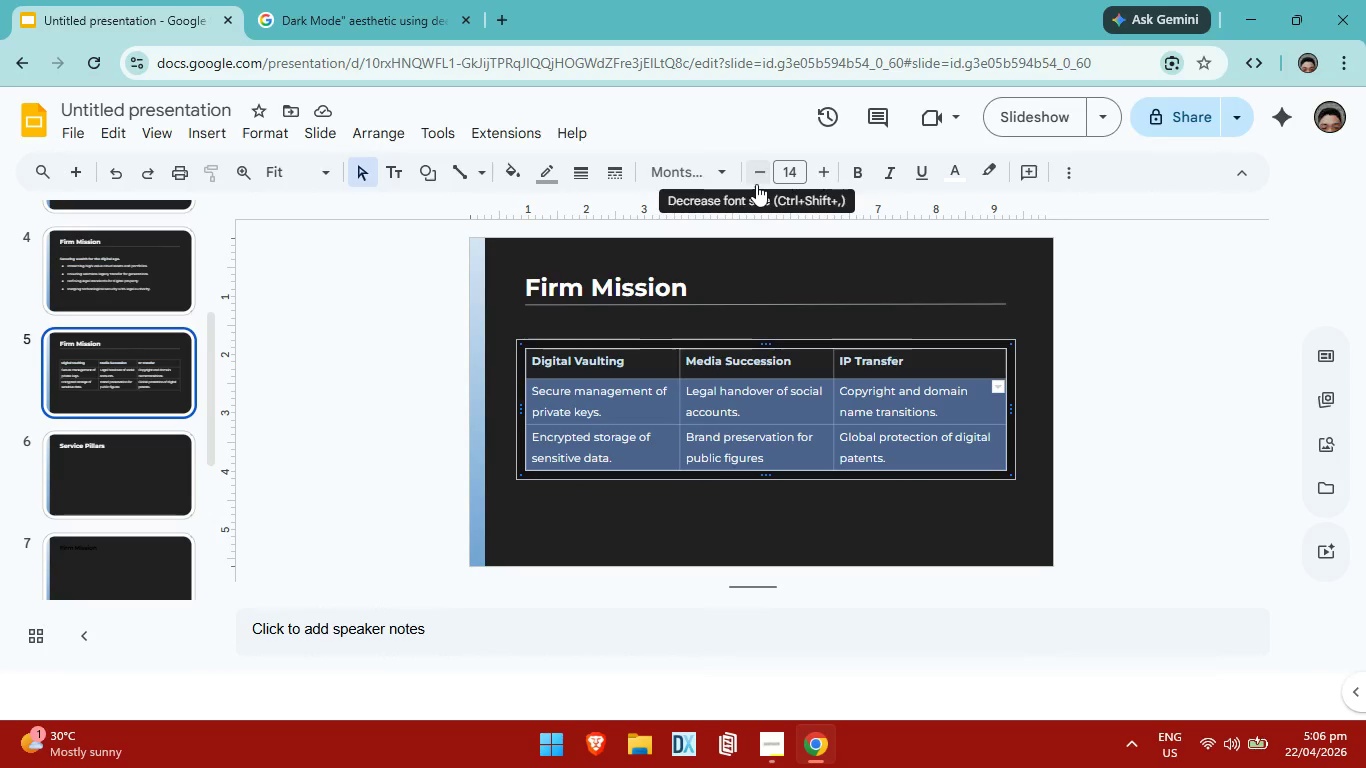 
left_click([728, 180])
 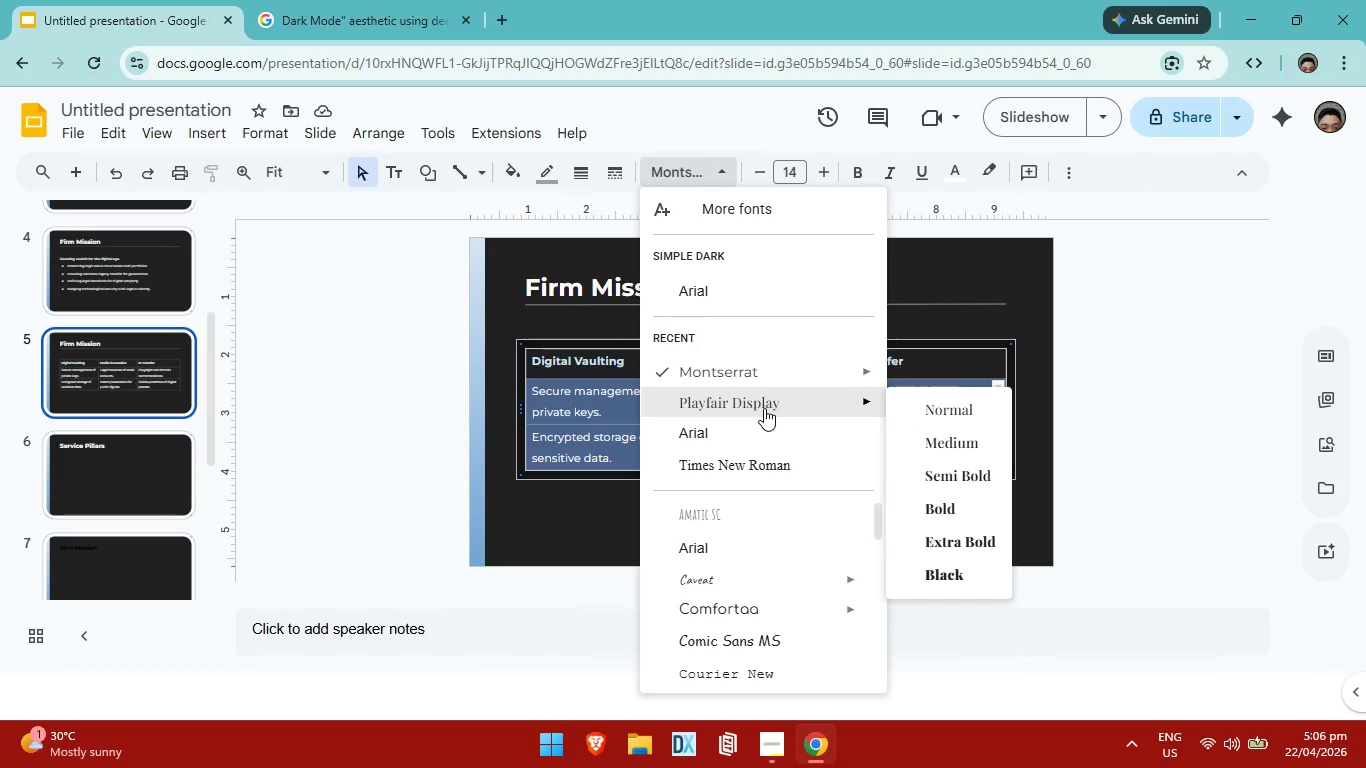 
left_click([763, 408])
 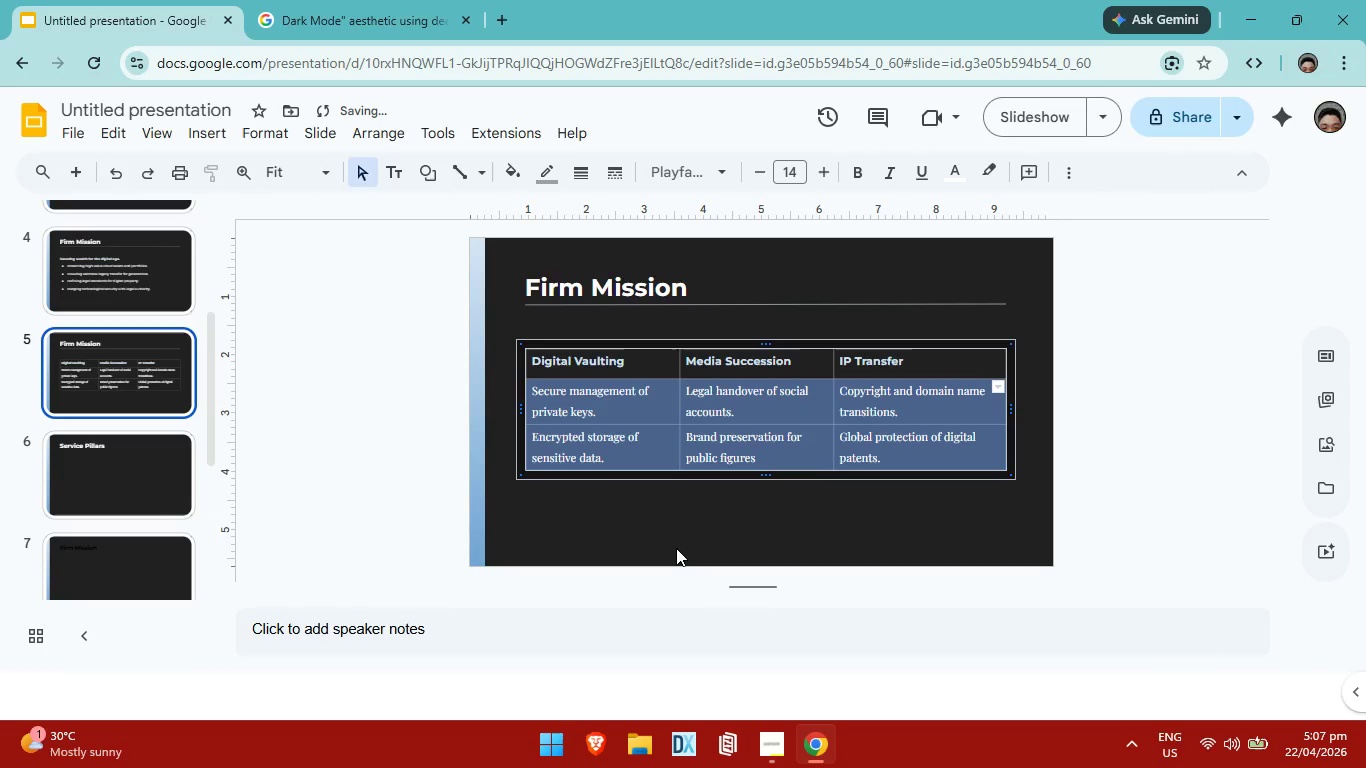 
left_click([676, 548])
 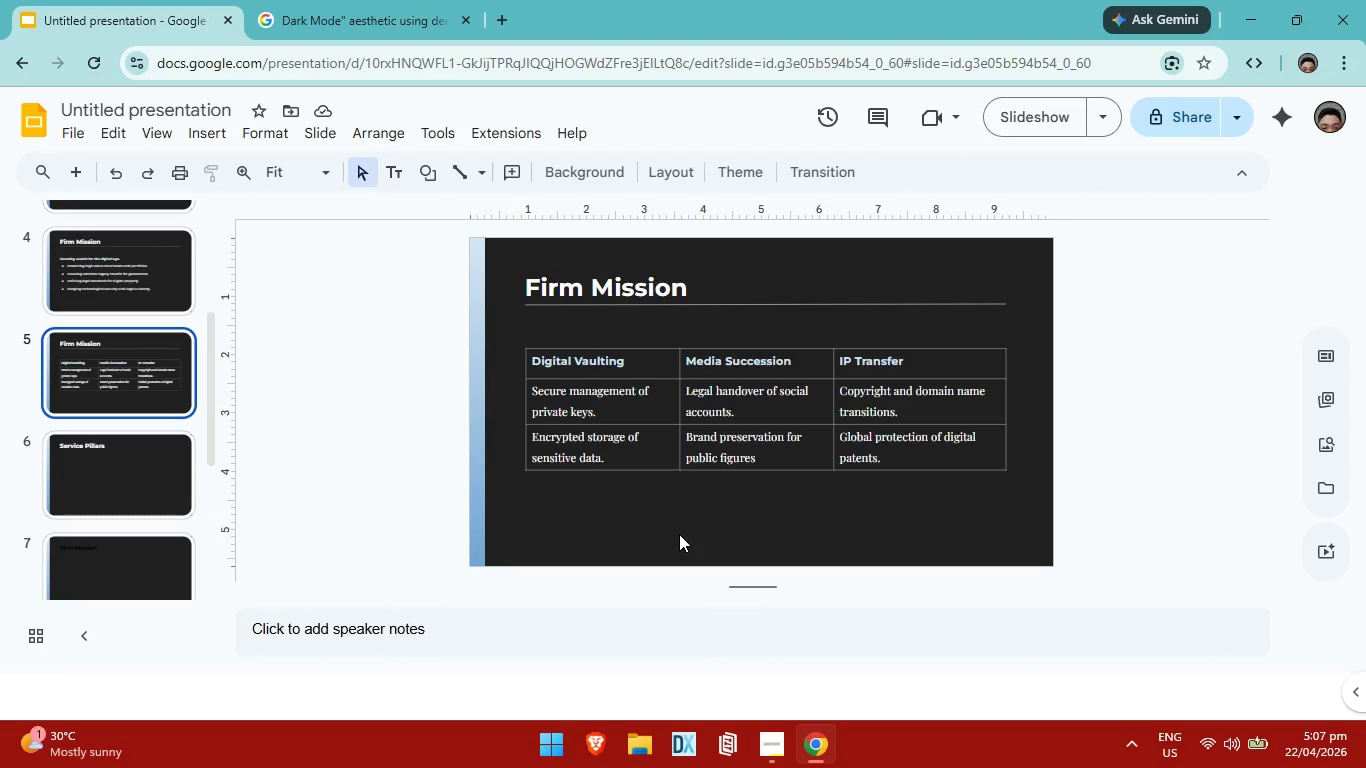 
wait(5.28)
 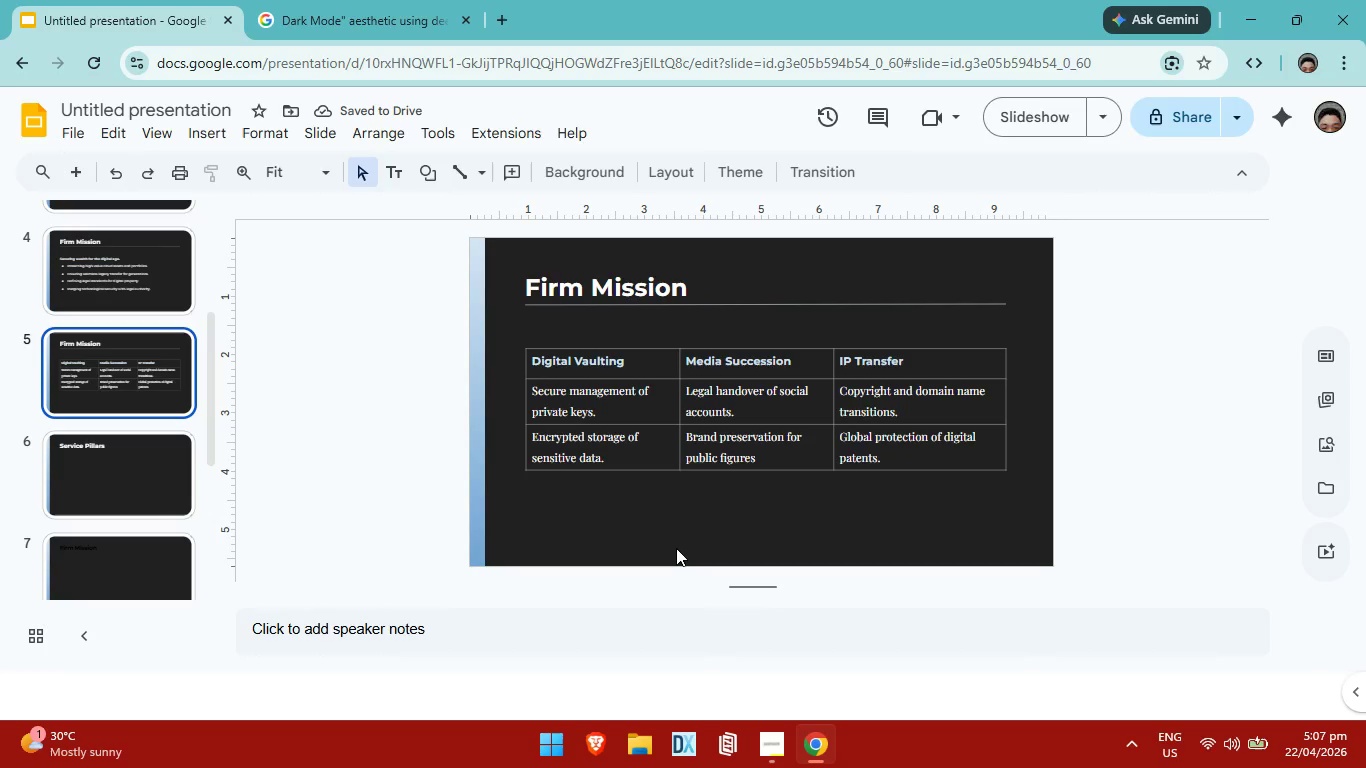 
key(Control+ControlLeft)
 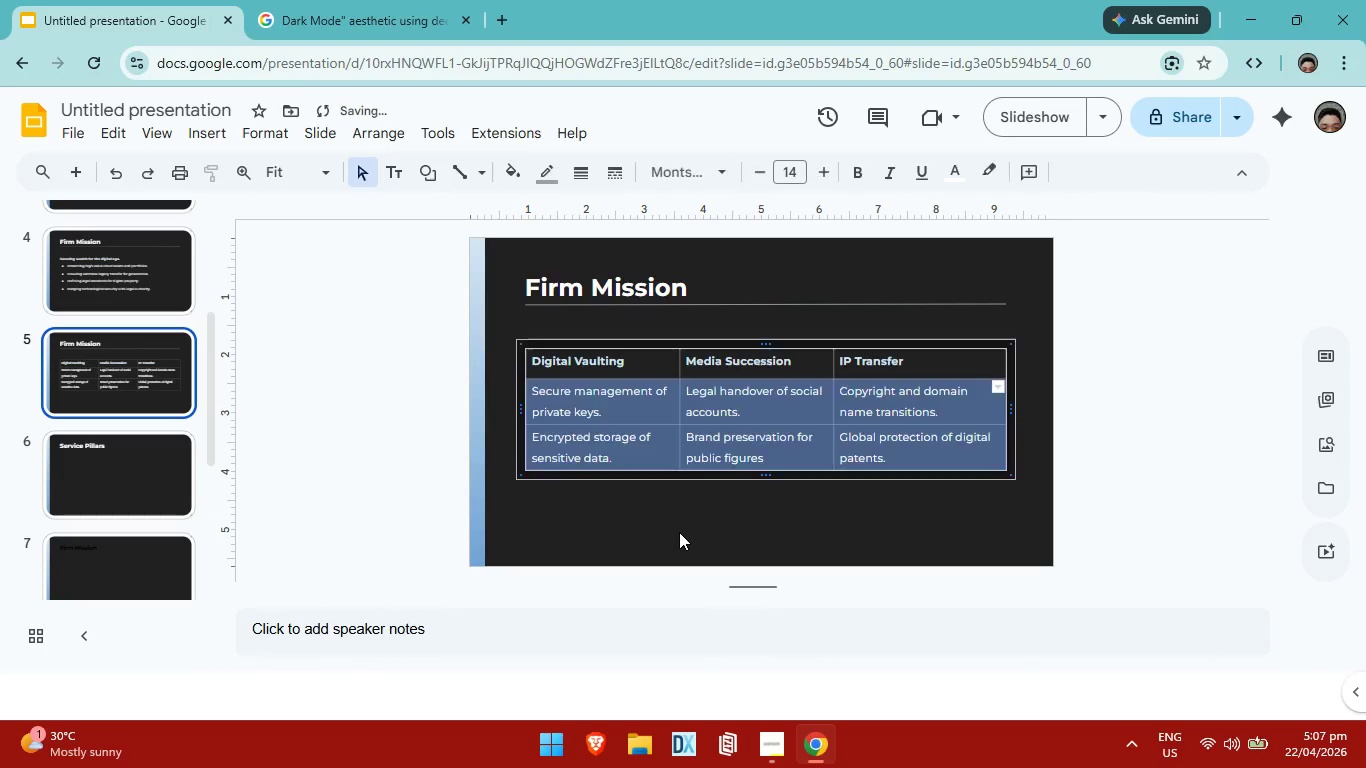 
key(Control+Z)
 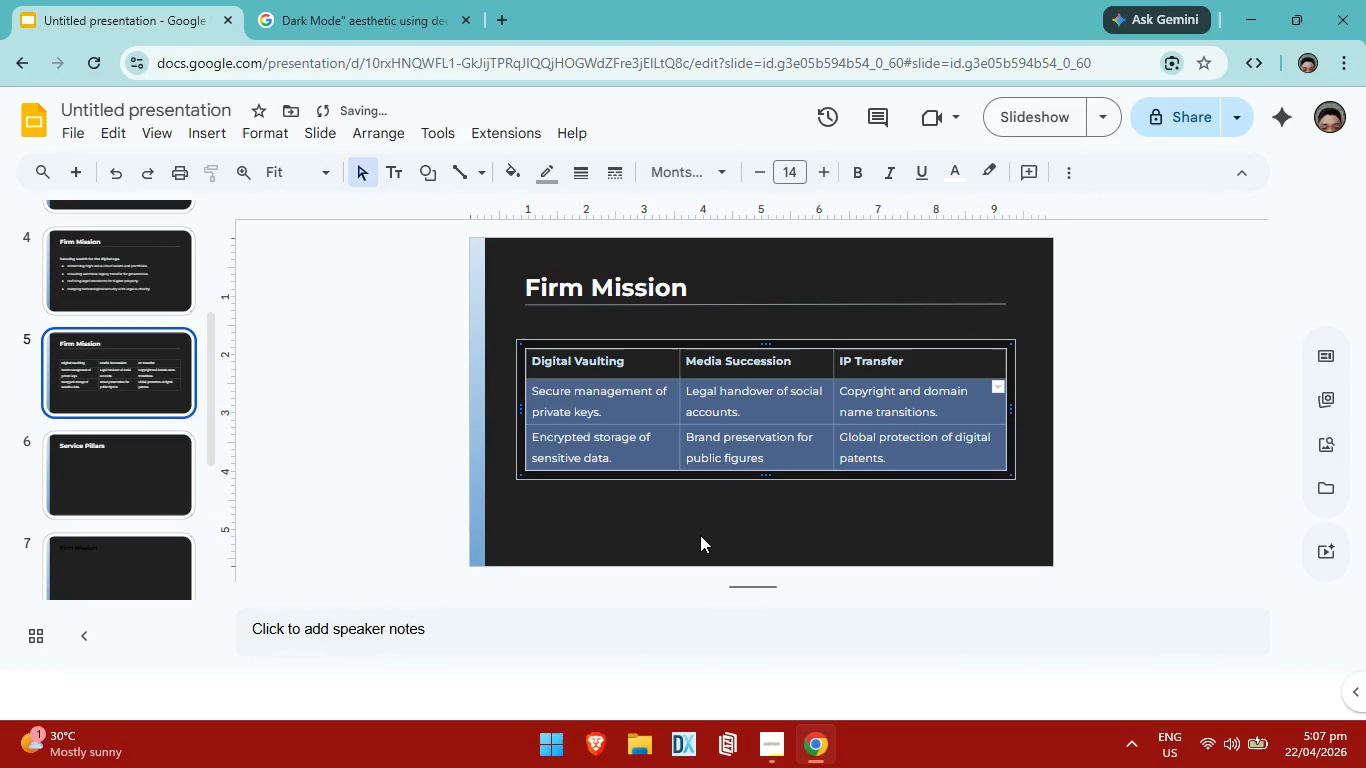 
left_click([700, 535])
 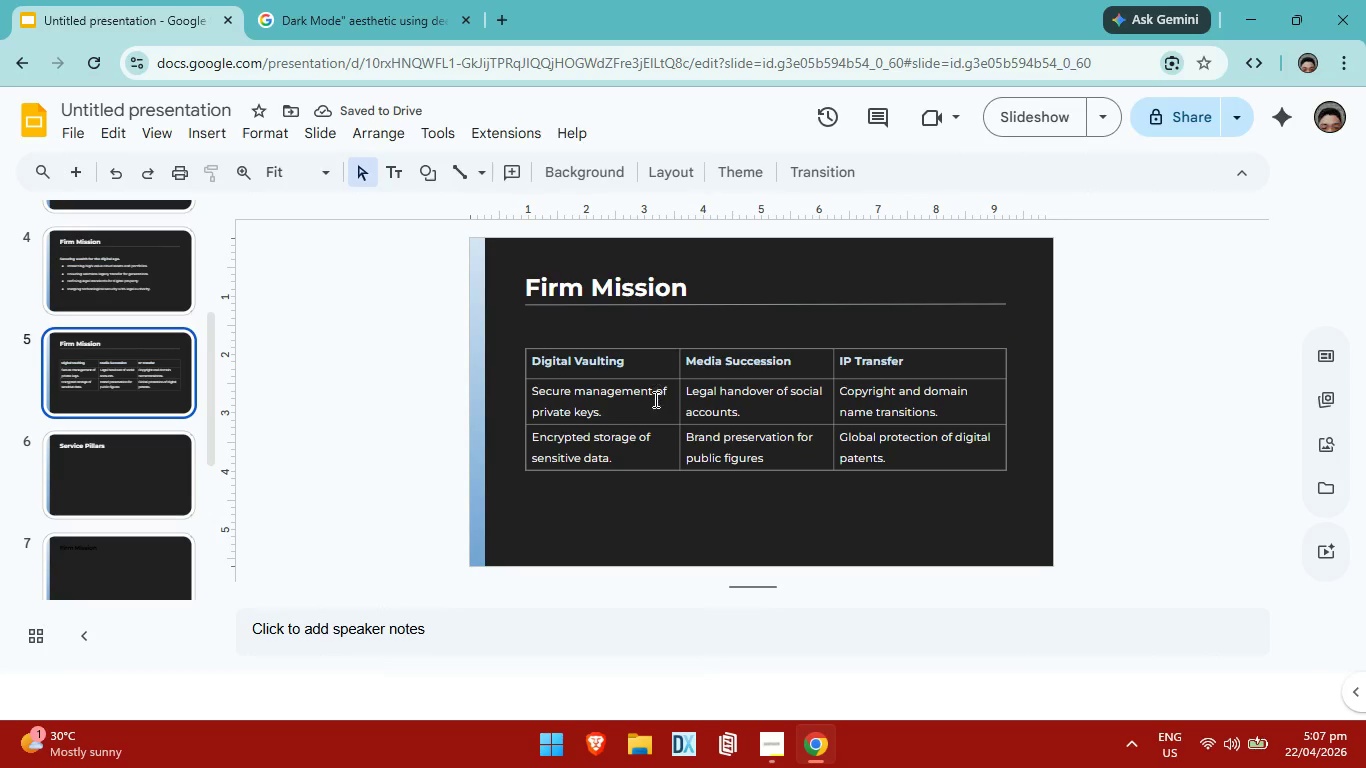 
left_click([654, 399])
 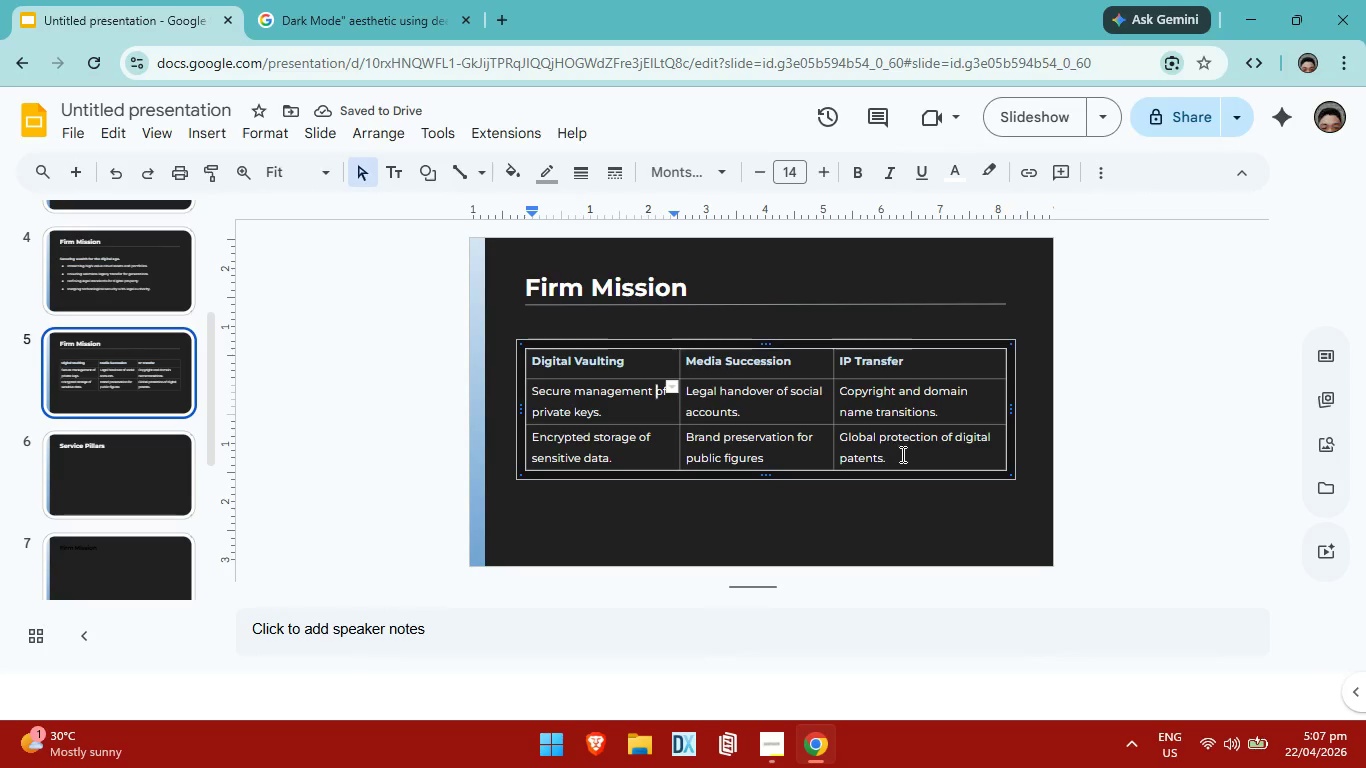 
left_click([901, 454])
 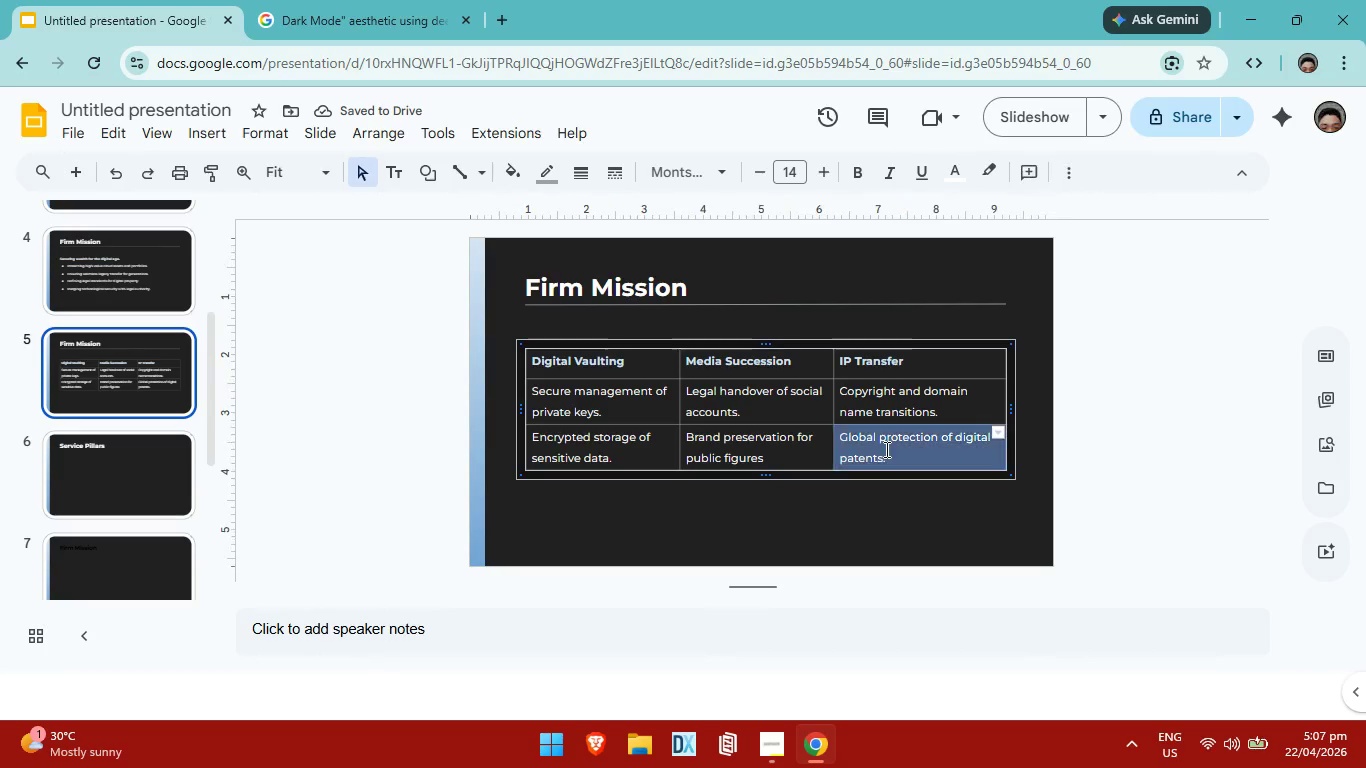 
left_click_drag(start_coordinate=[896, 457], to_coordinate=[645, 399])
 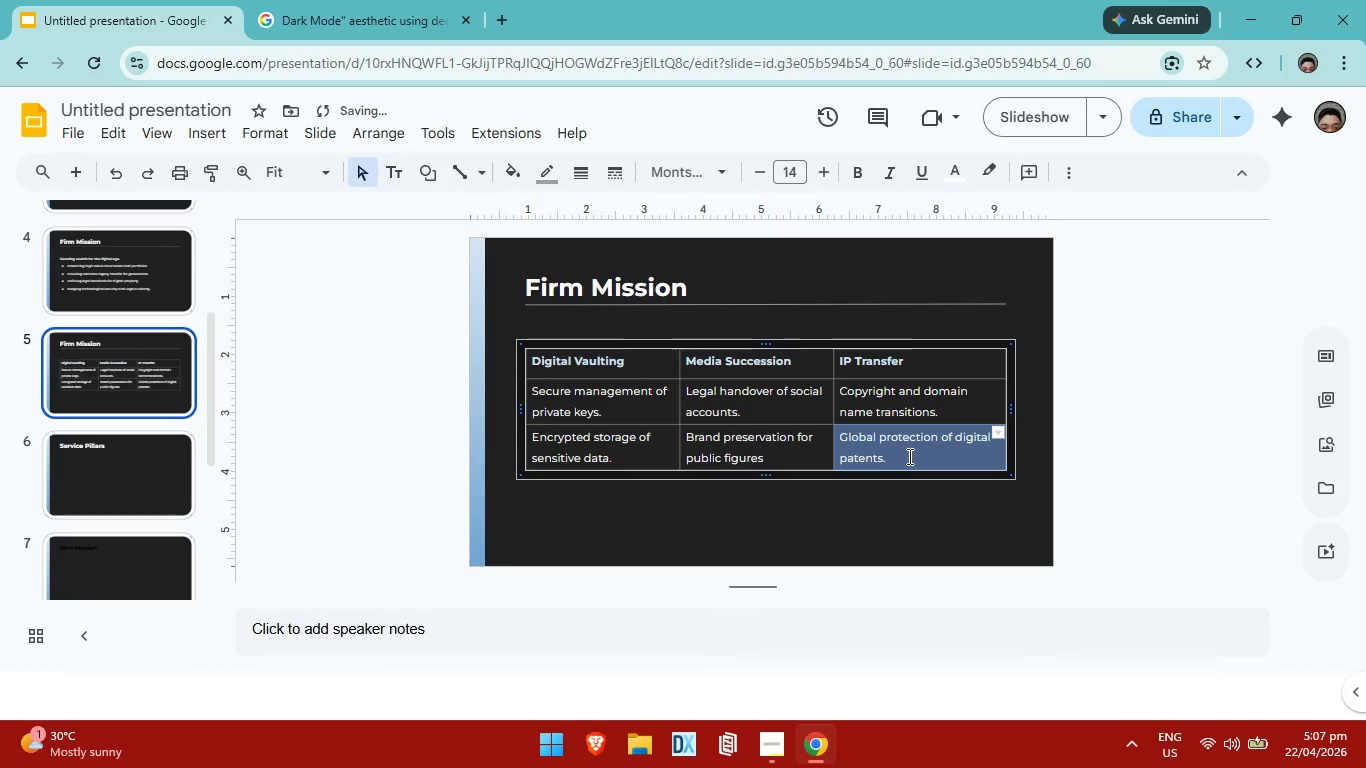 
left_click([908, 456])
 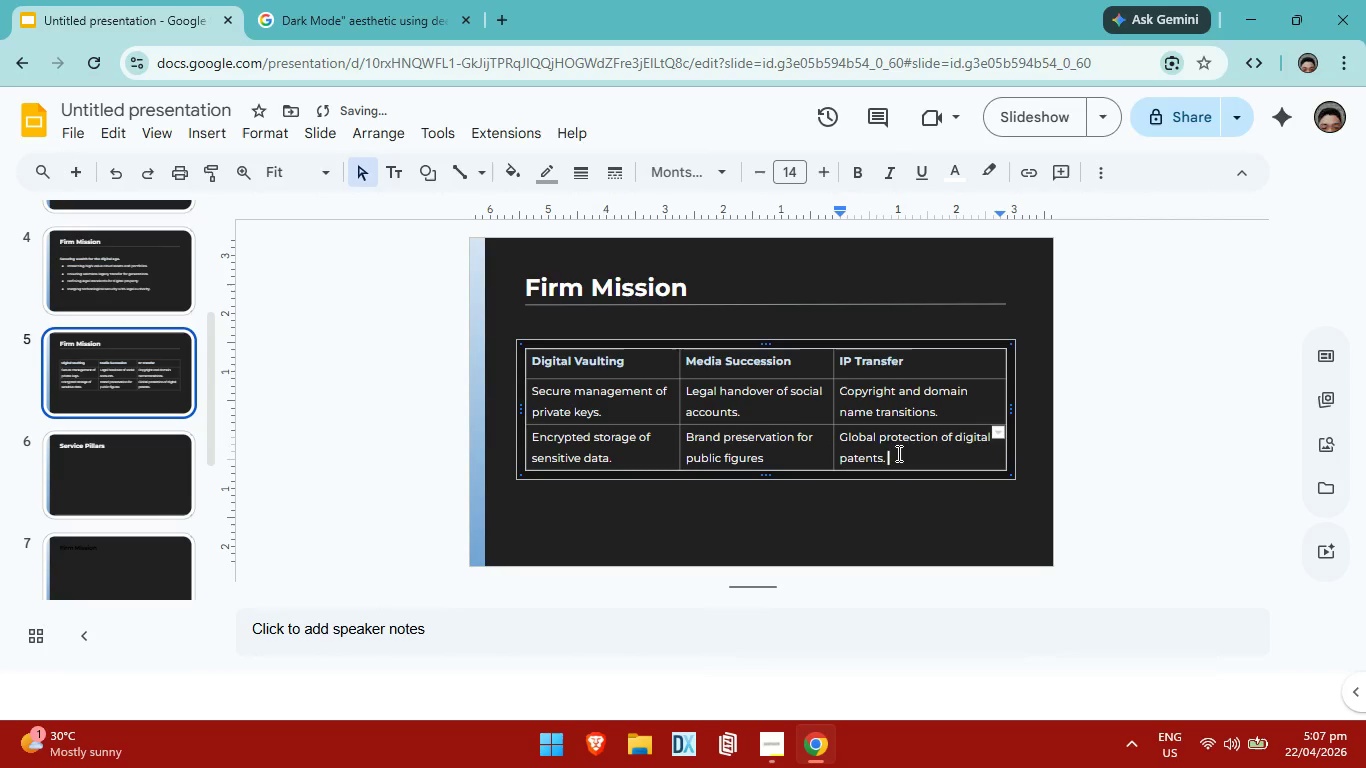 
left_click_drag(start_coordinate=[897, 453], to_coordinate=[570, 389])
 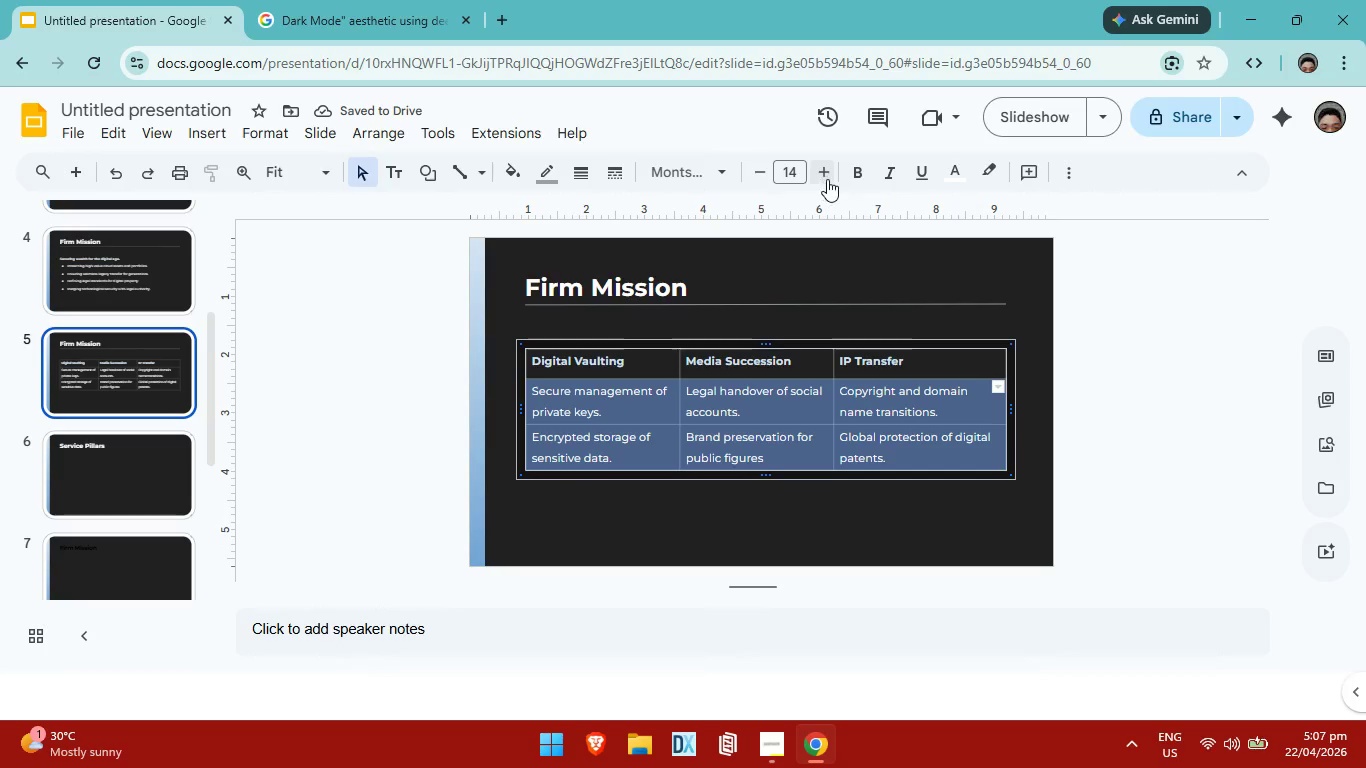 
left_click([827, 178])
 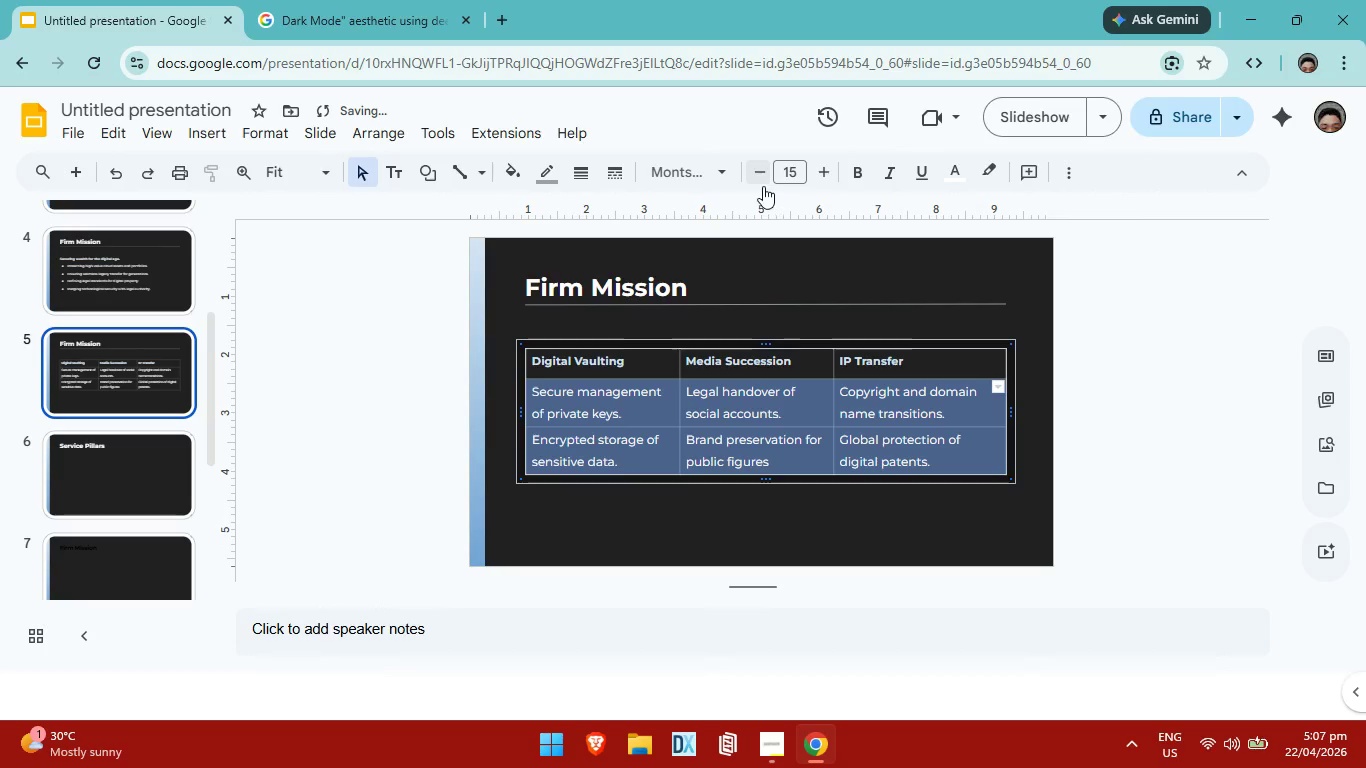 
left_click([762, 185])
 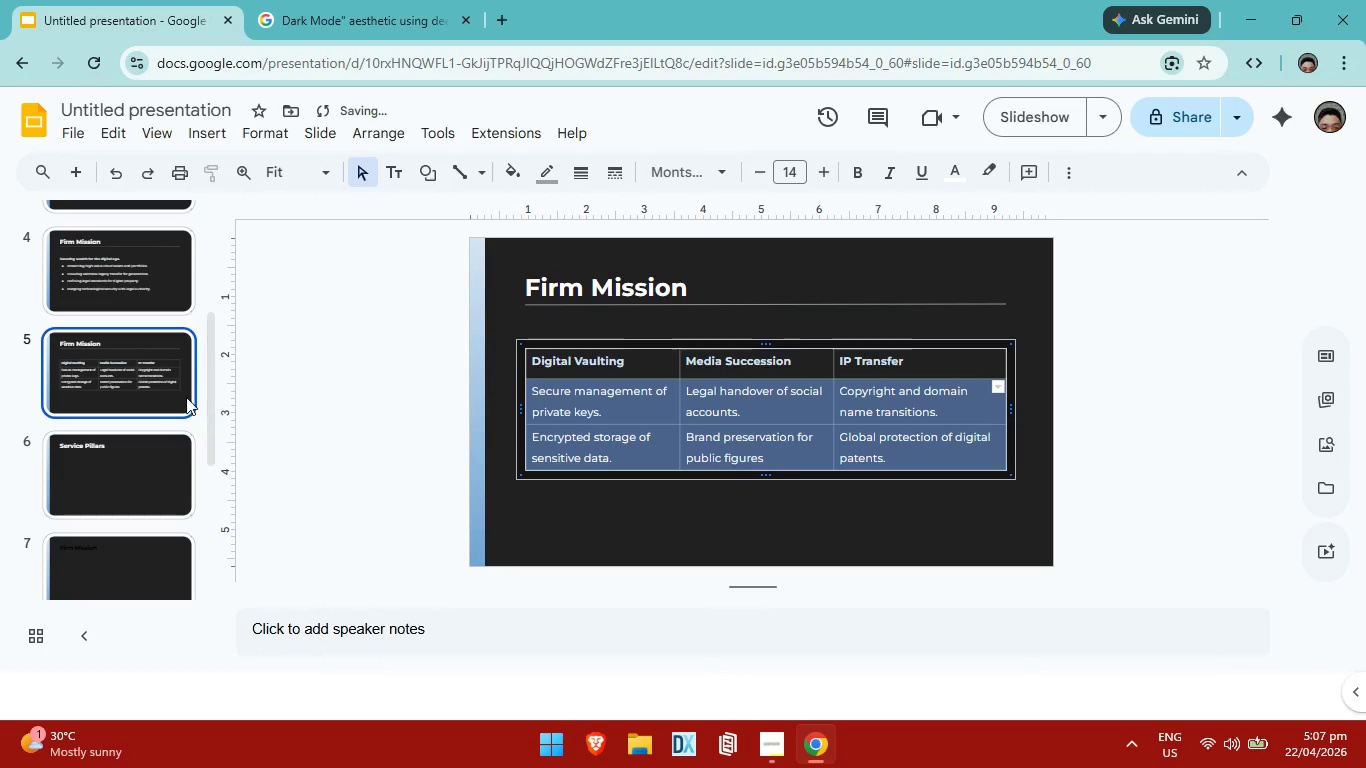 
scroll: coordinate [172, 386], scroll_direction: up, amount: 3.0
 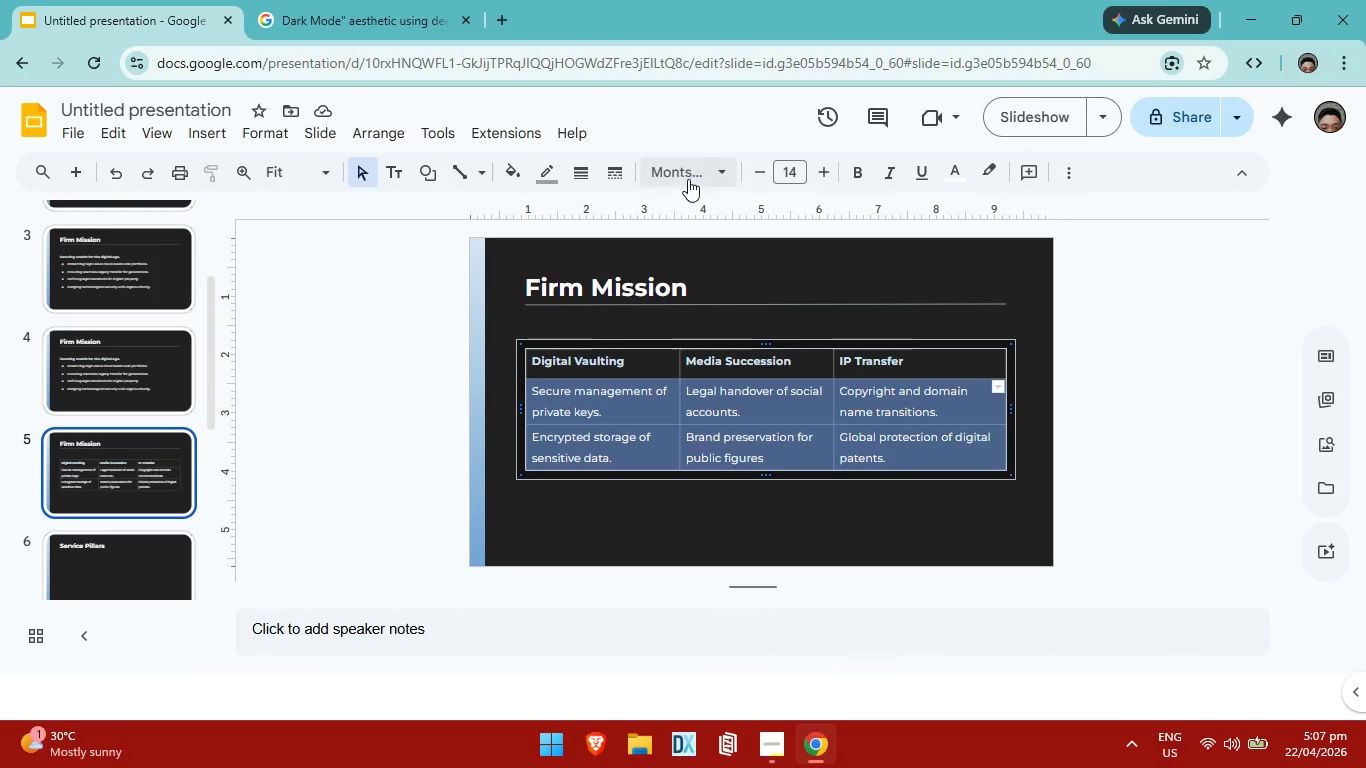 
mouse_move([718, 204])
 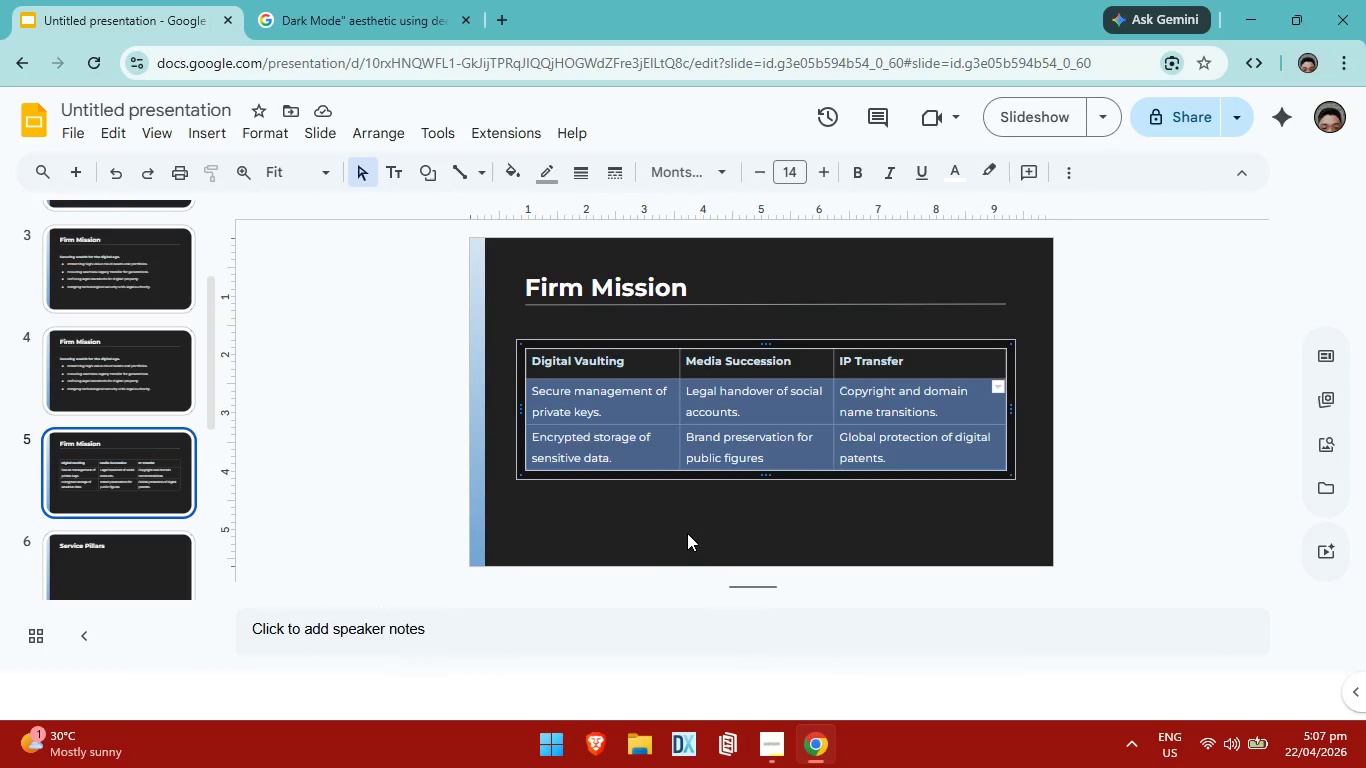 
left_click([687, 533])
 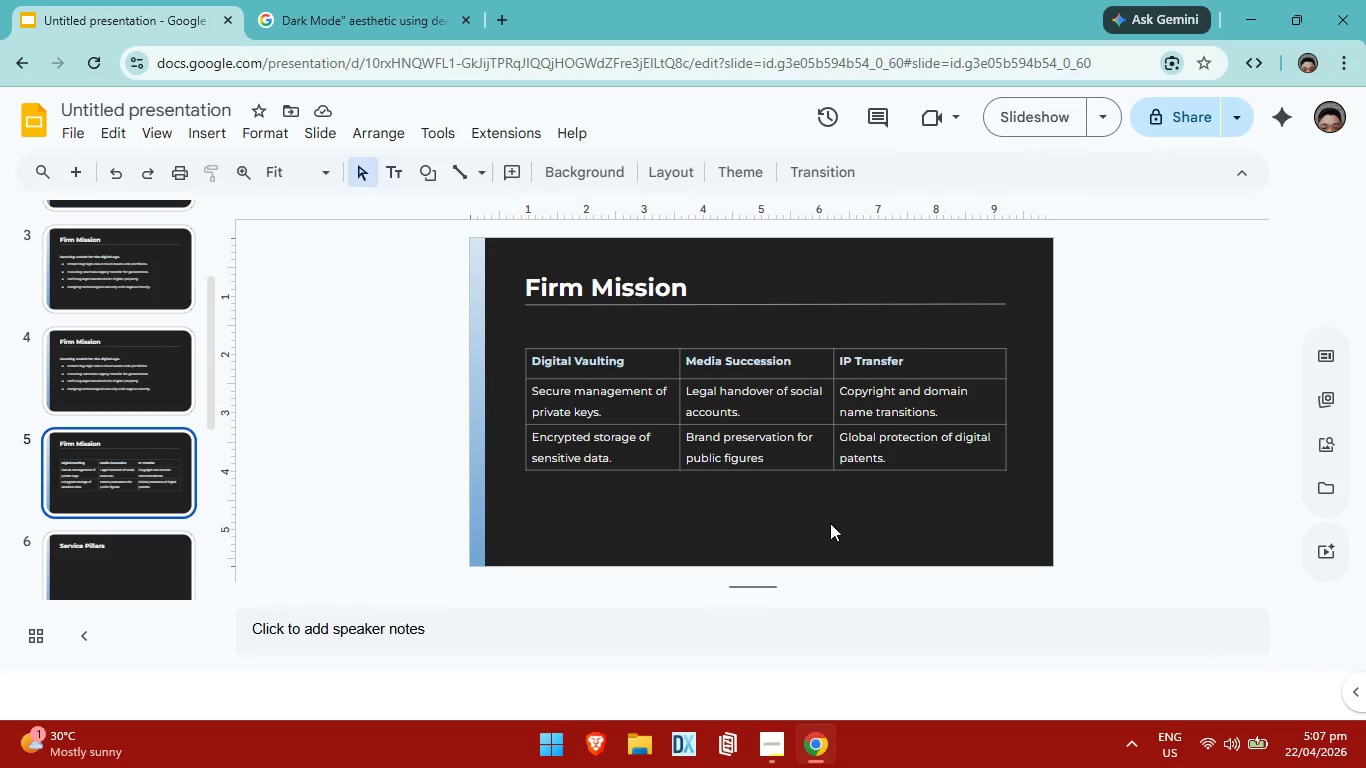 
wait(9.64)
 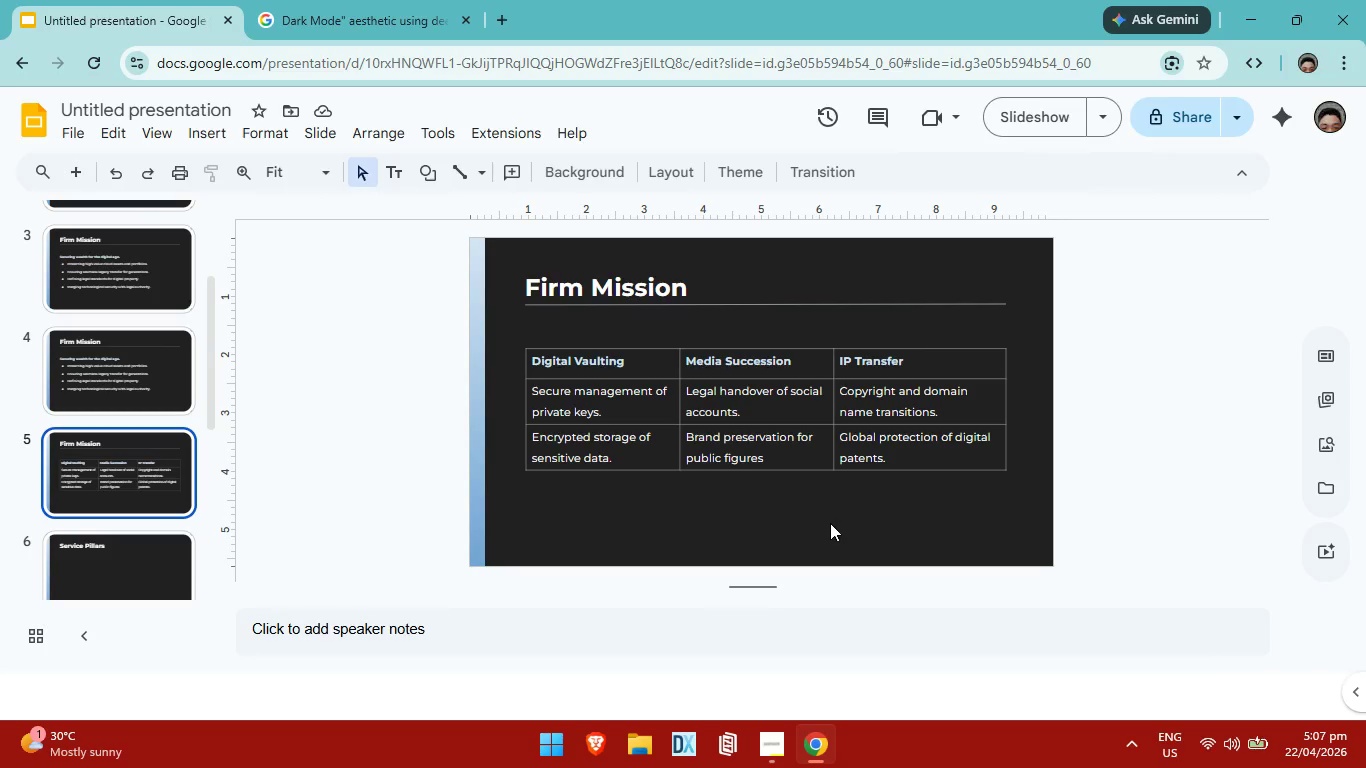 
key(Alt+AltLeft)
 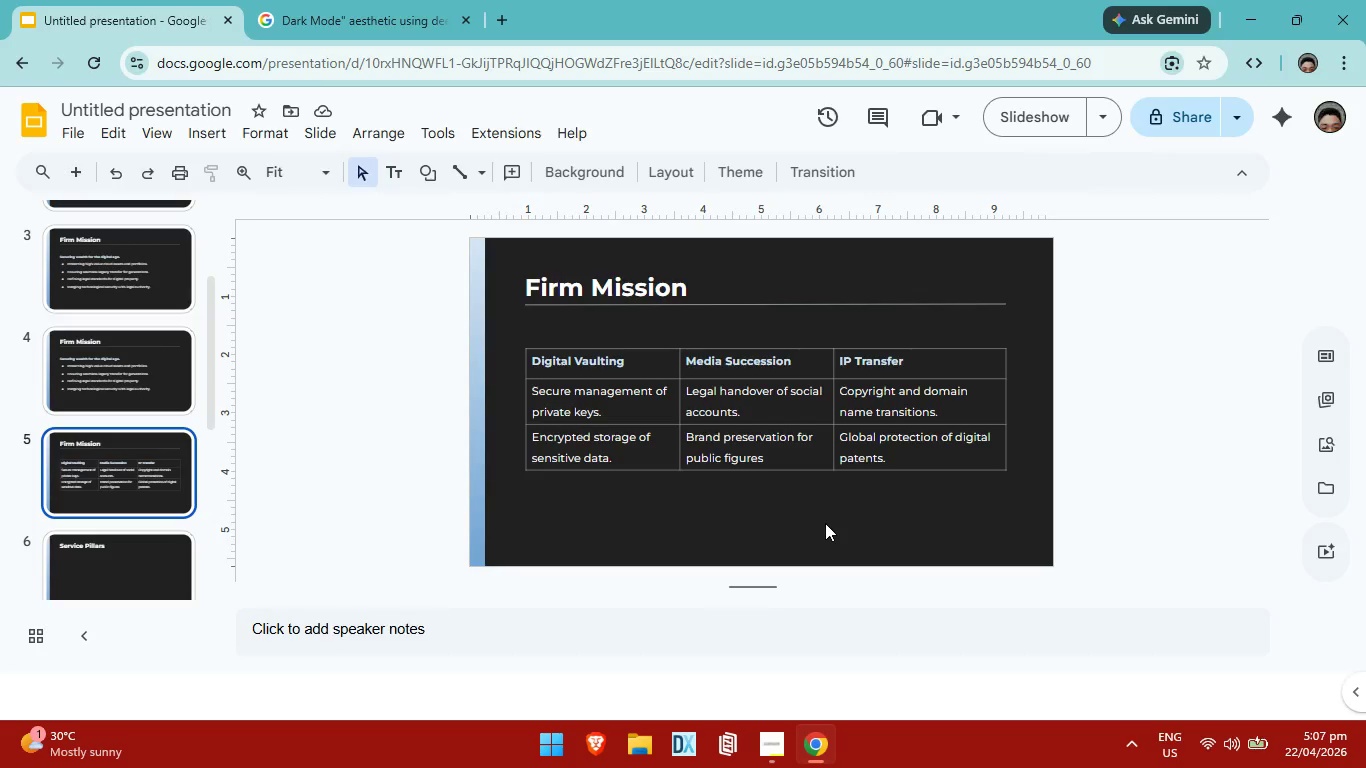 
key(Alt+Tab)